 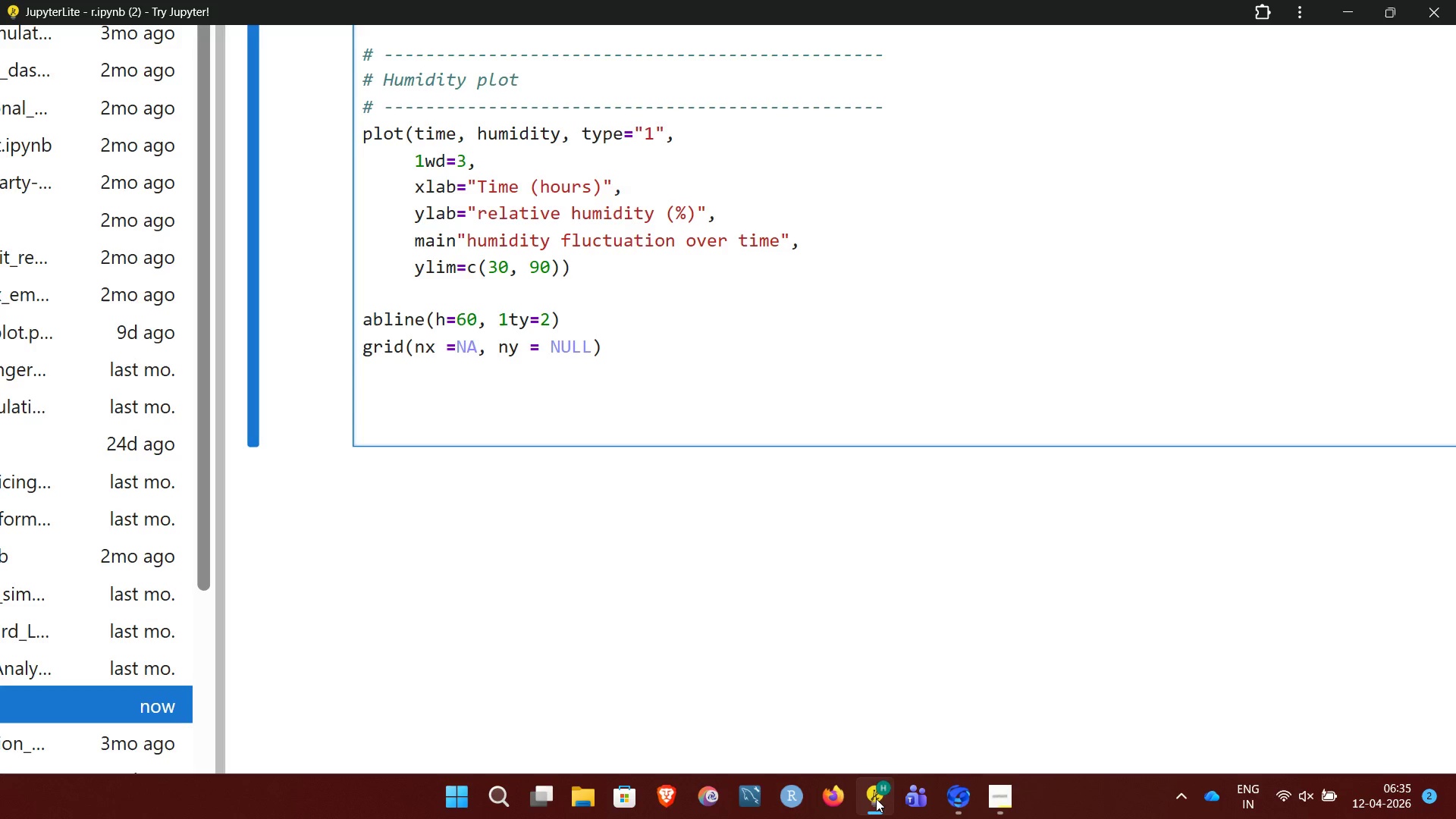 
key(Shift+3)
 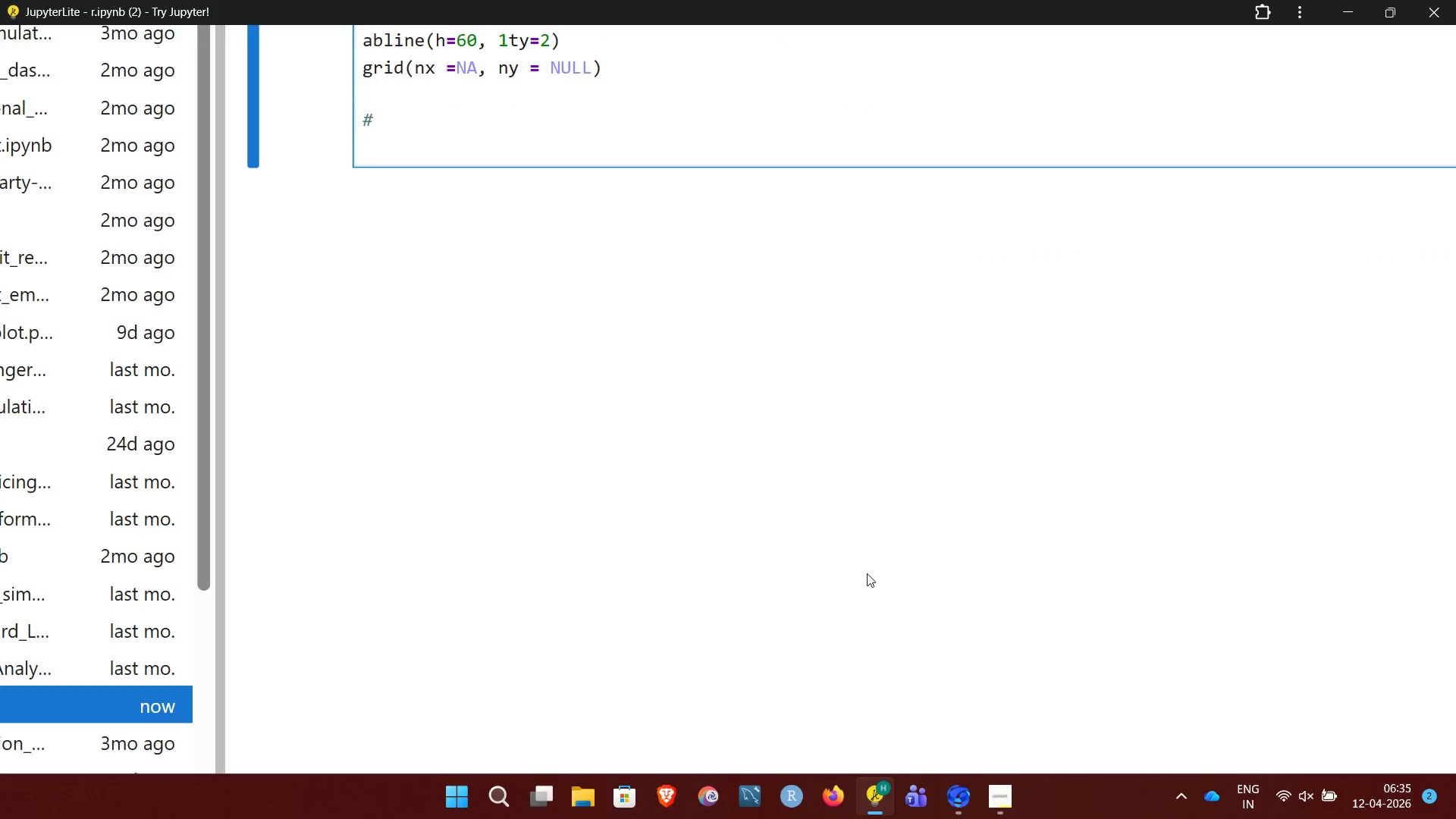 
key(Space)
 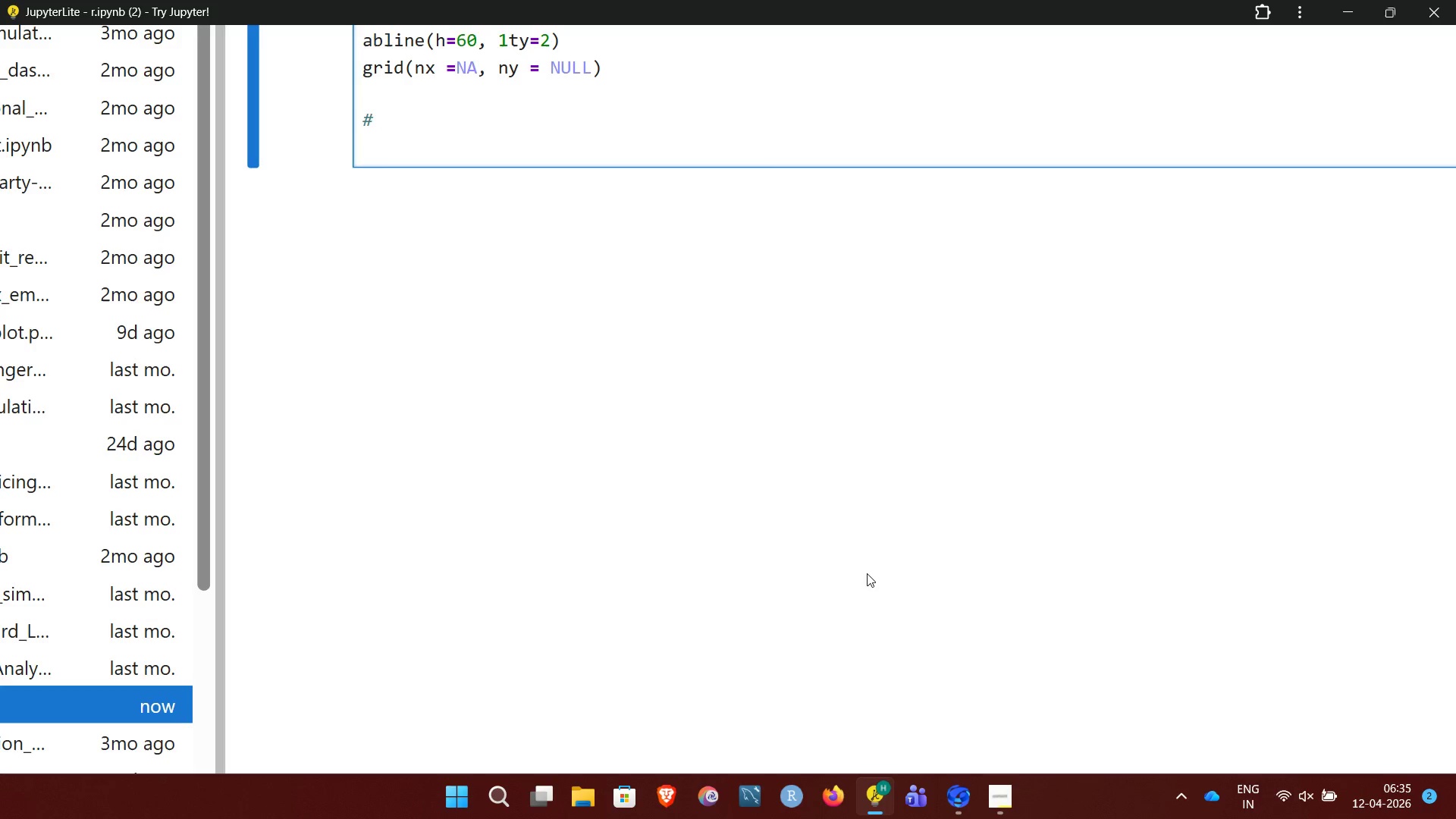 
hold_key(key=Minus, duration=1.5)
 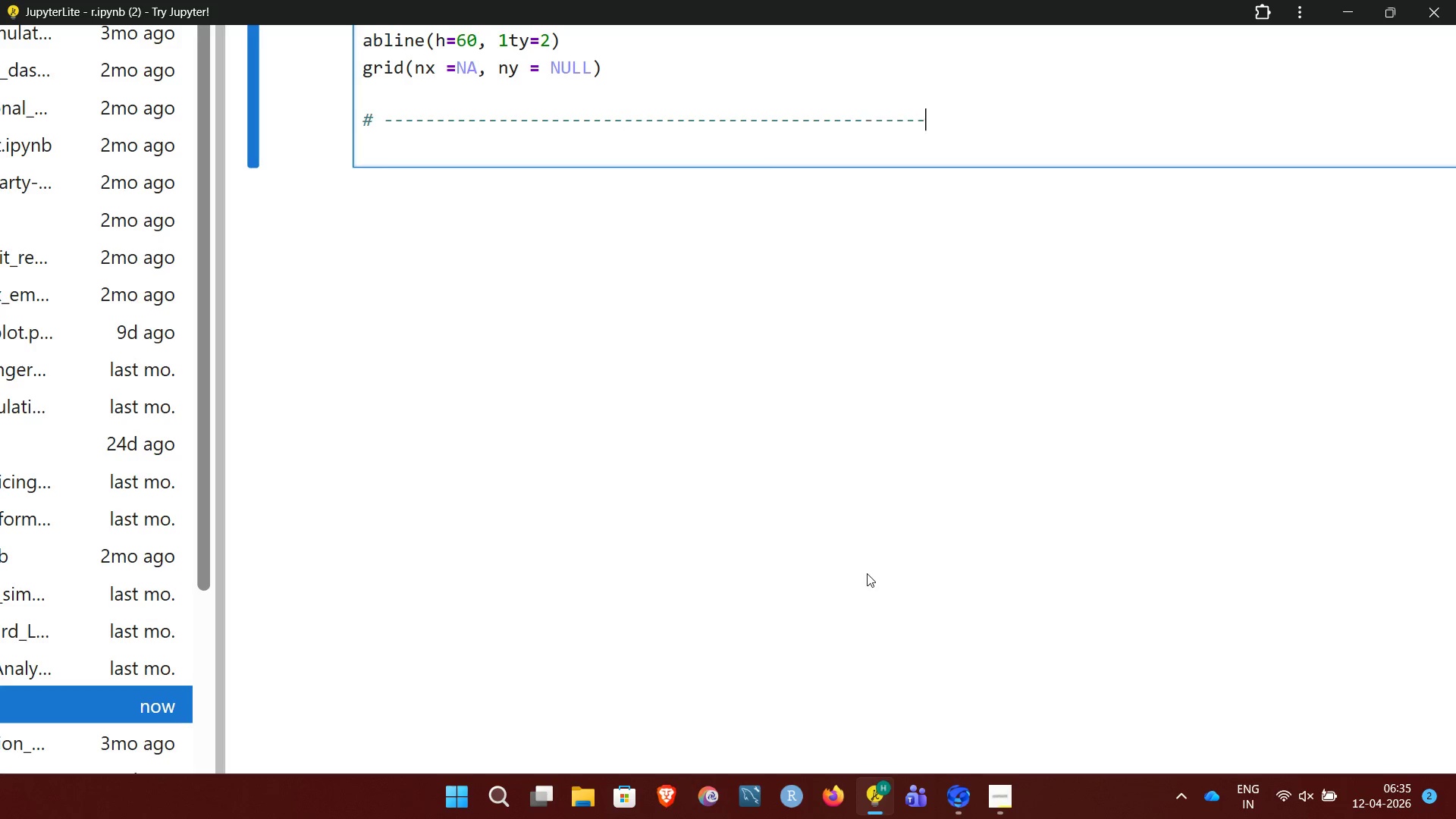 
hold_key(key=Minus, duration=0.75)
 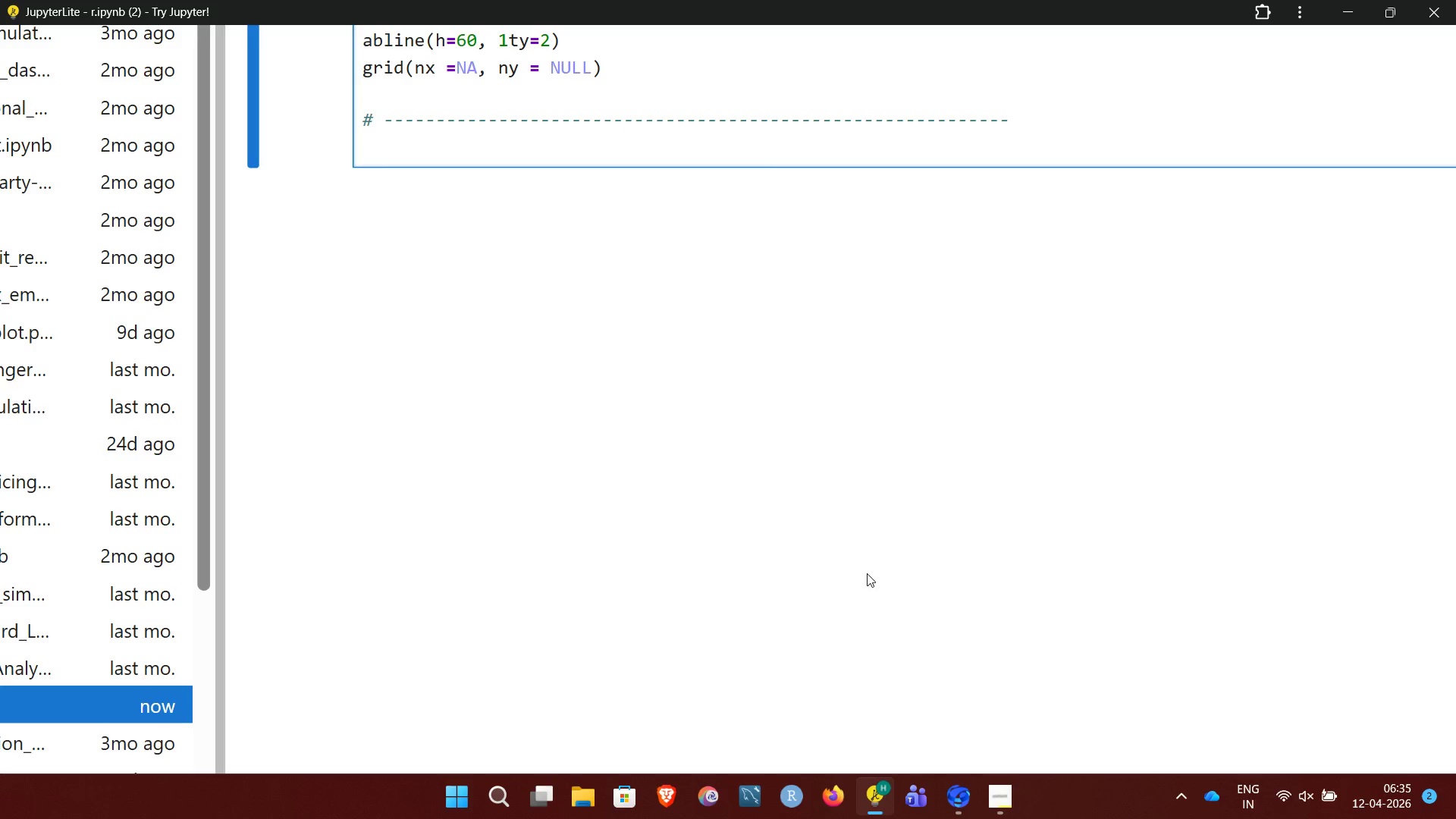 
key(Enter)
 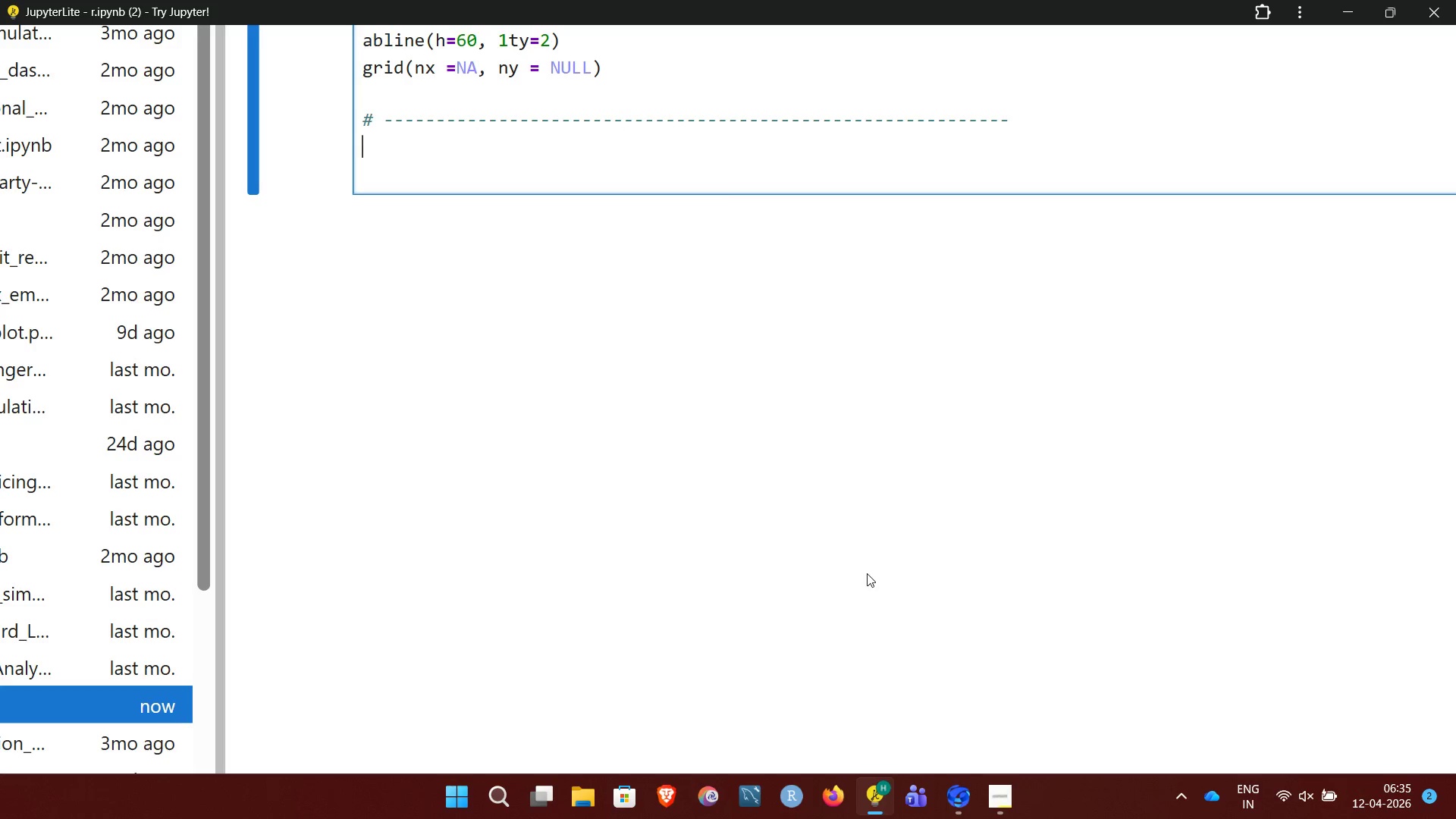 
type(# 3. PRODUCTIVITYBPLOT)
 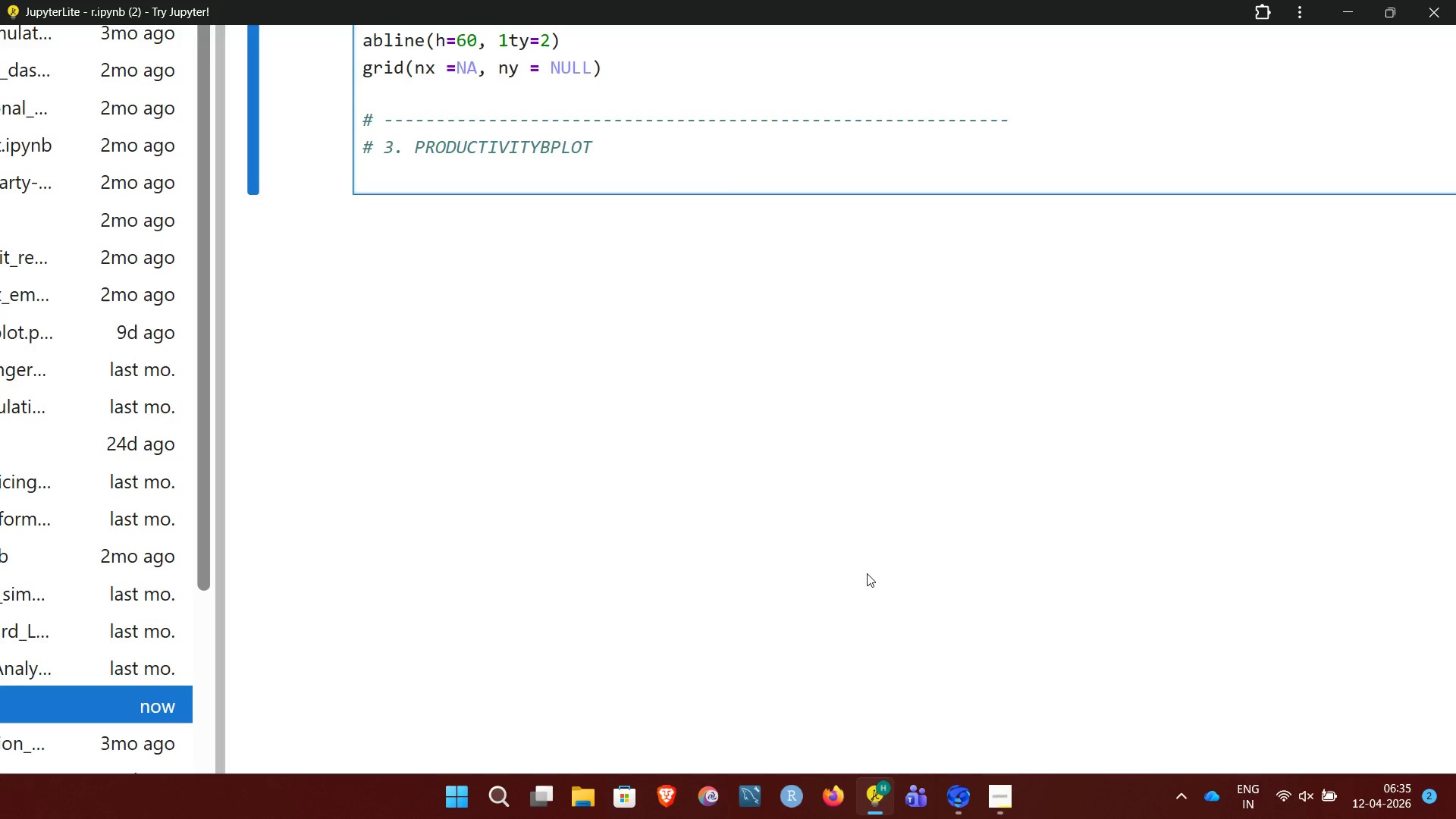 
key(Backspace)
key(Backspace)
key(Backspace)
key(Backspace)
key(Backspace)
type( PLOT)
 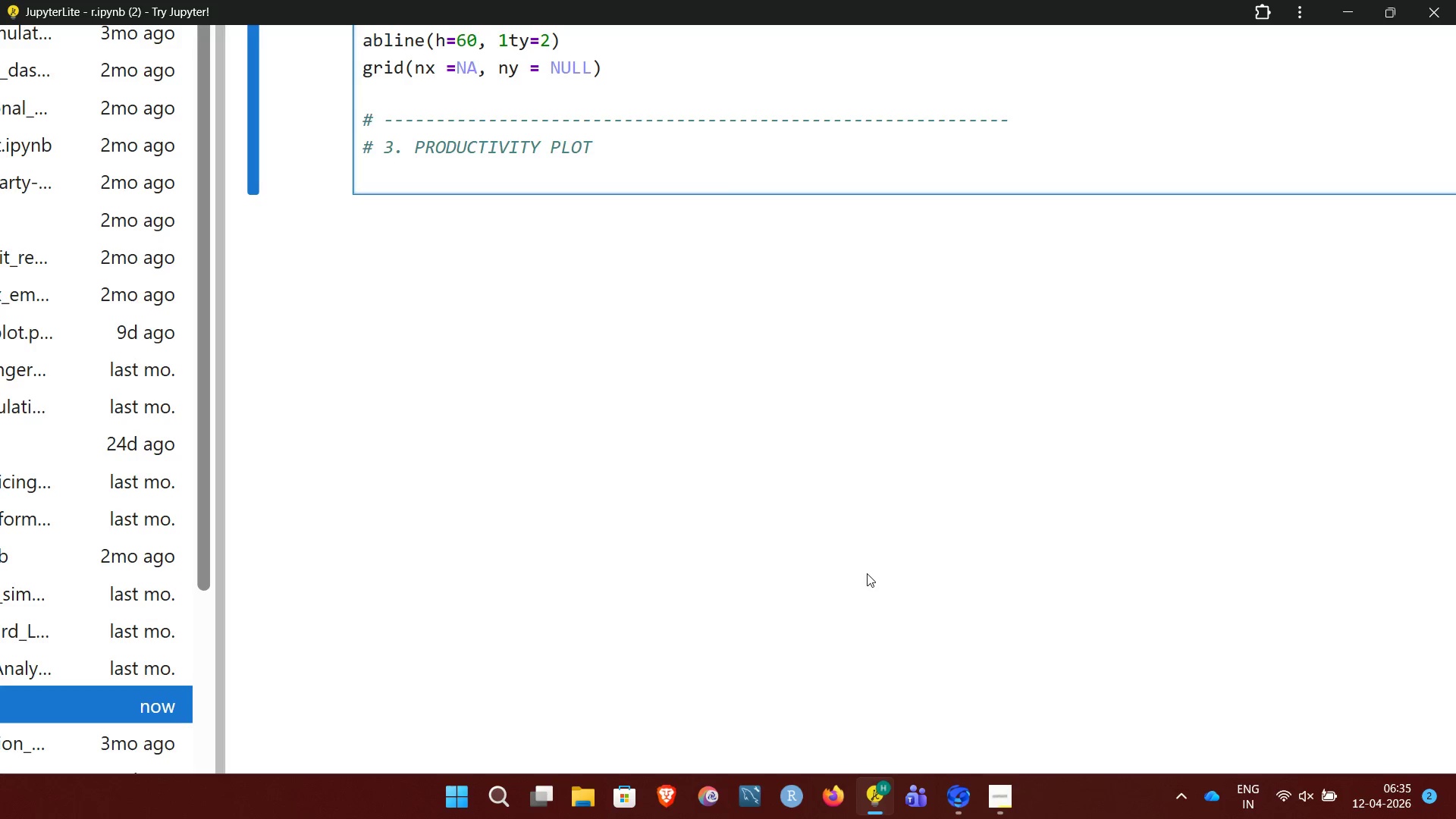 
key(Enter)
 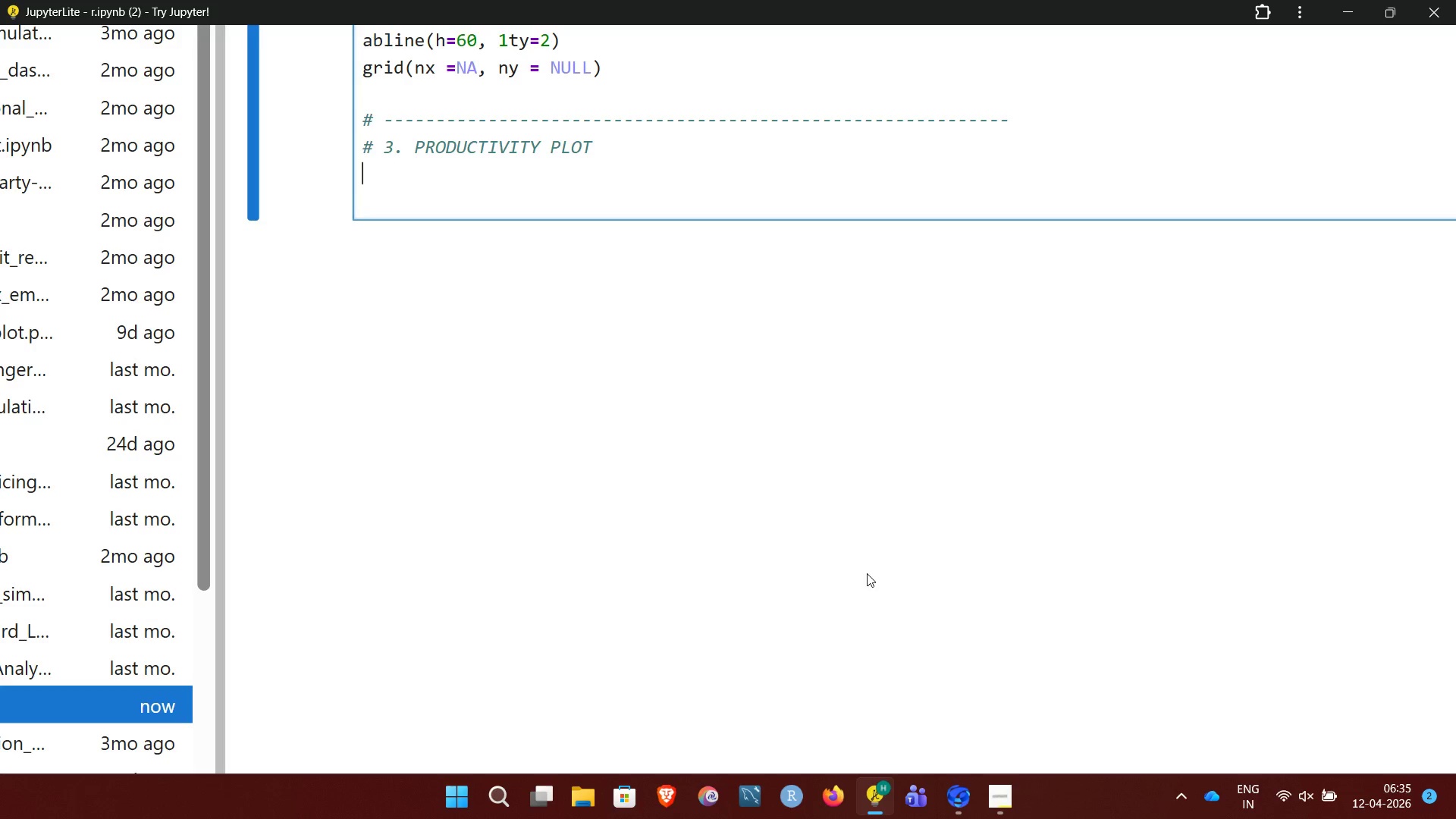 
key(Shift+3)
 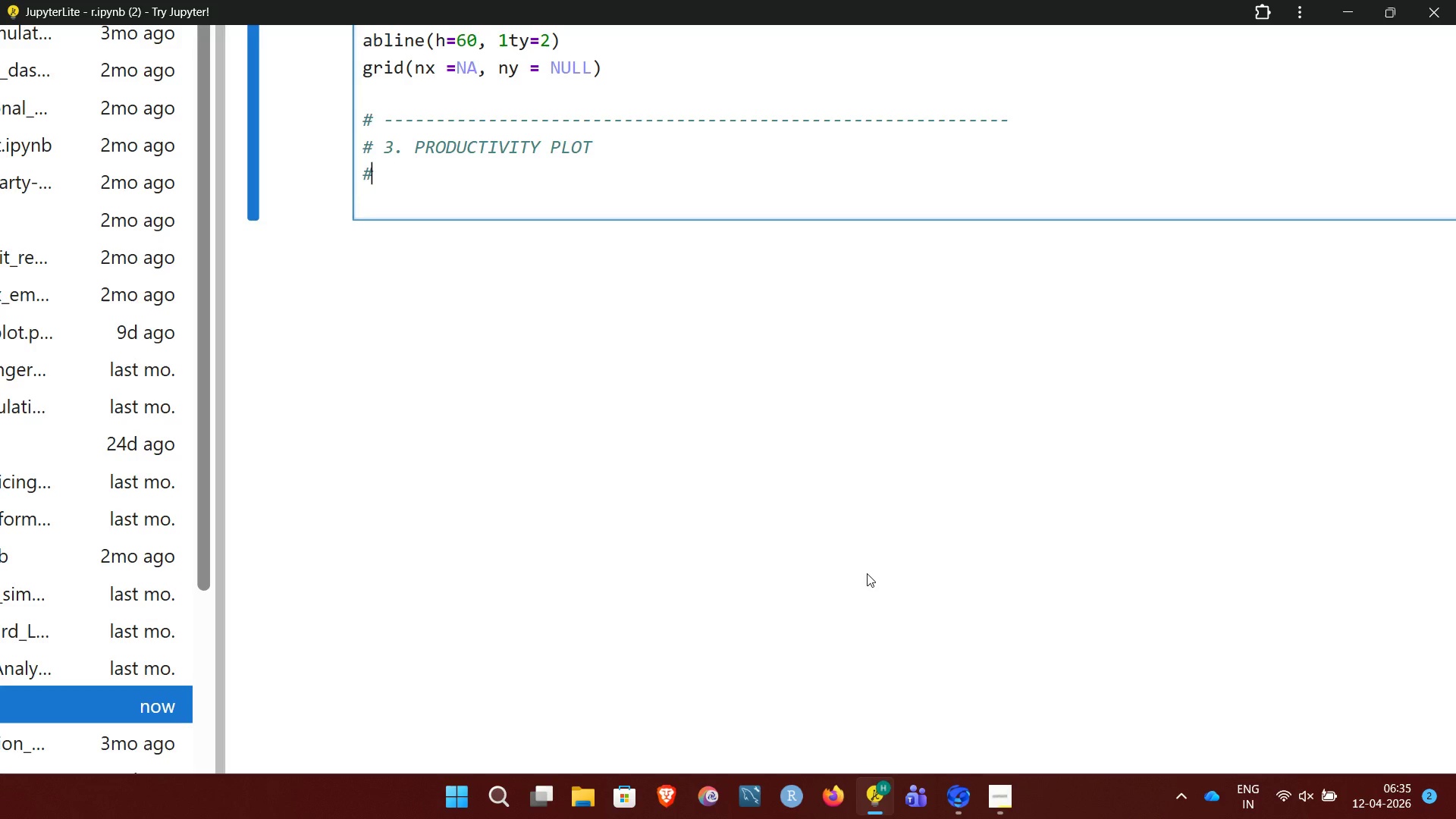 
key(CapsLock)
 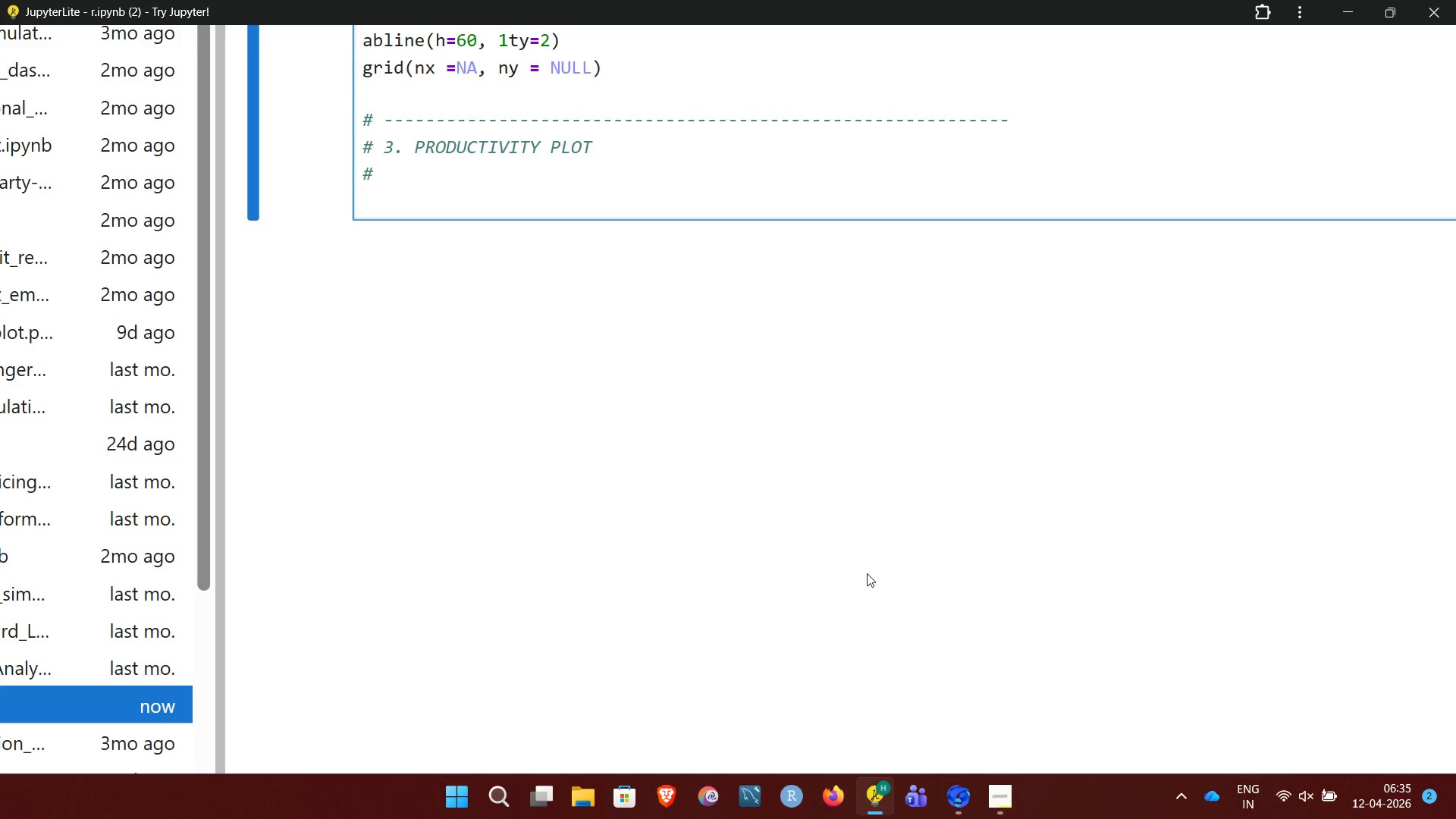 
key(Space)
 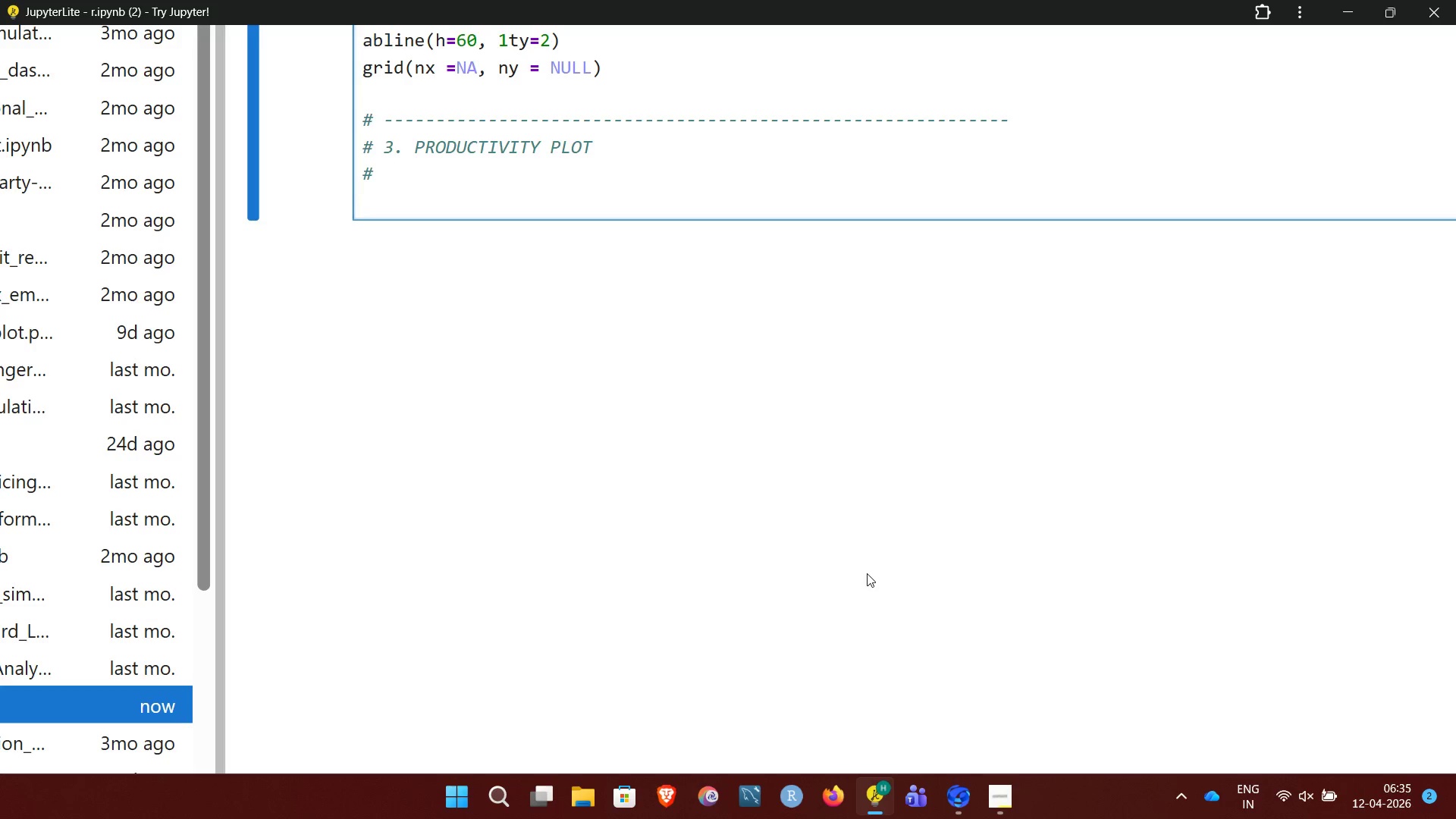 
hold_key(key=Minus, duration=1.51)
 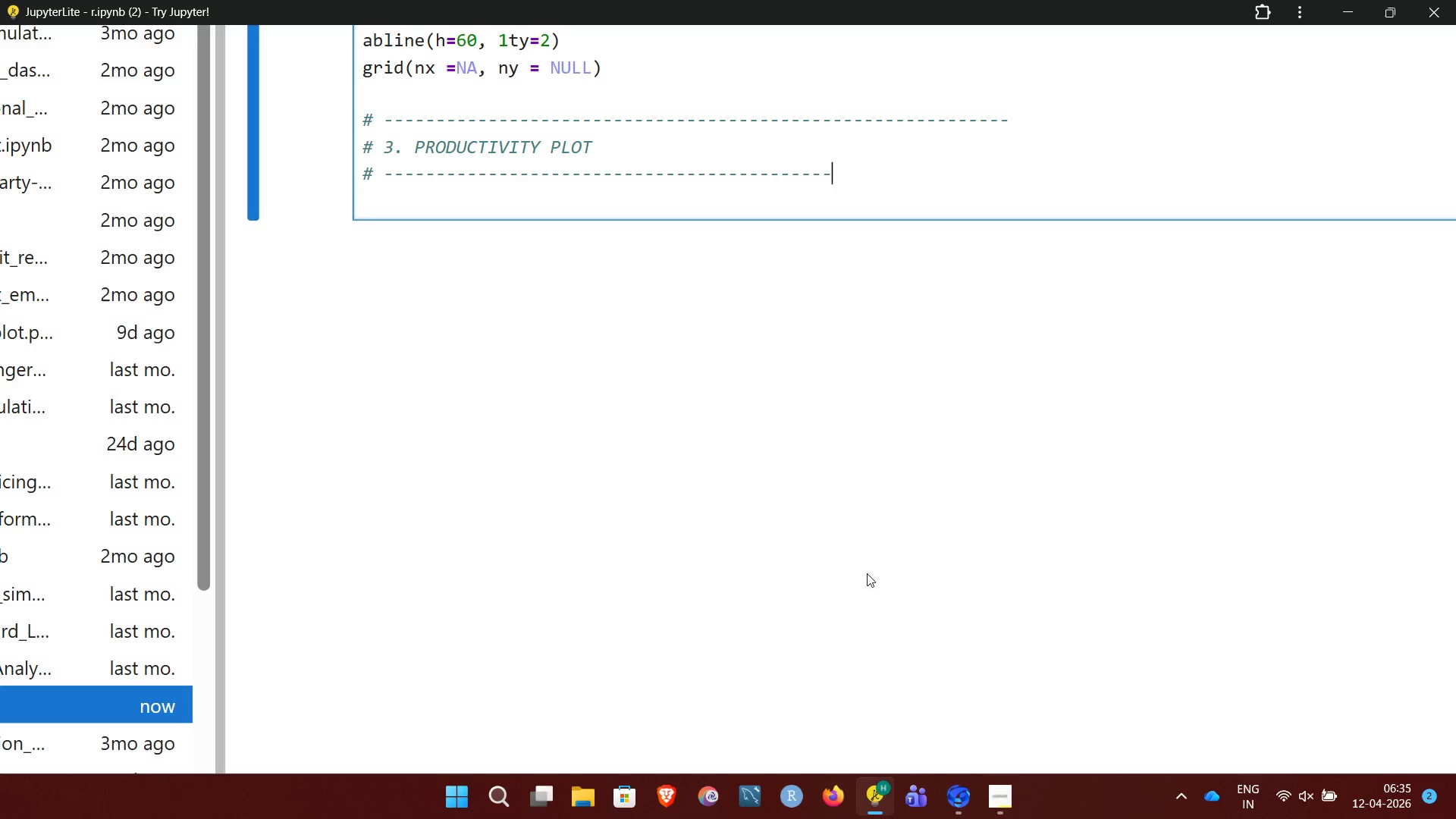 
key(Minus)
 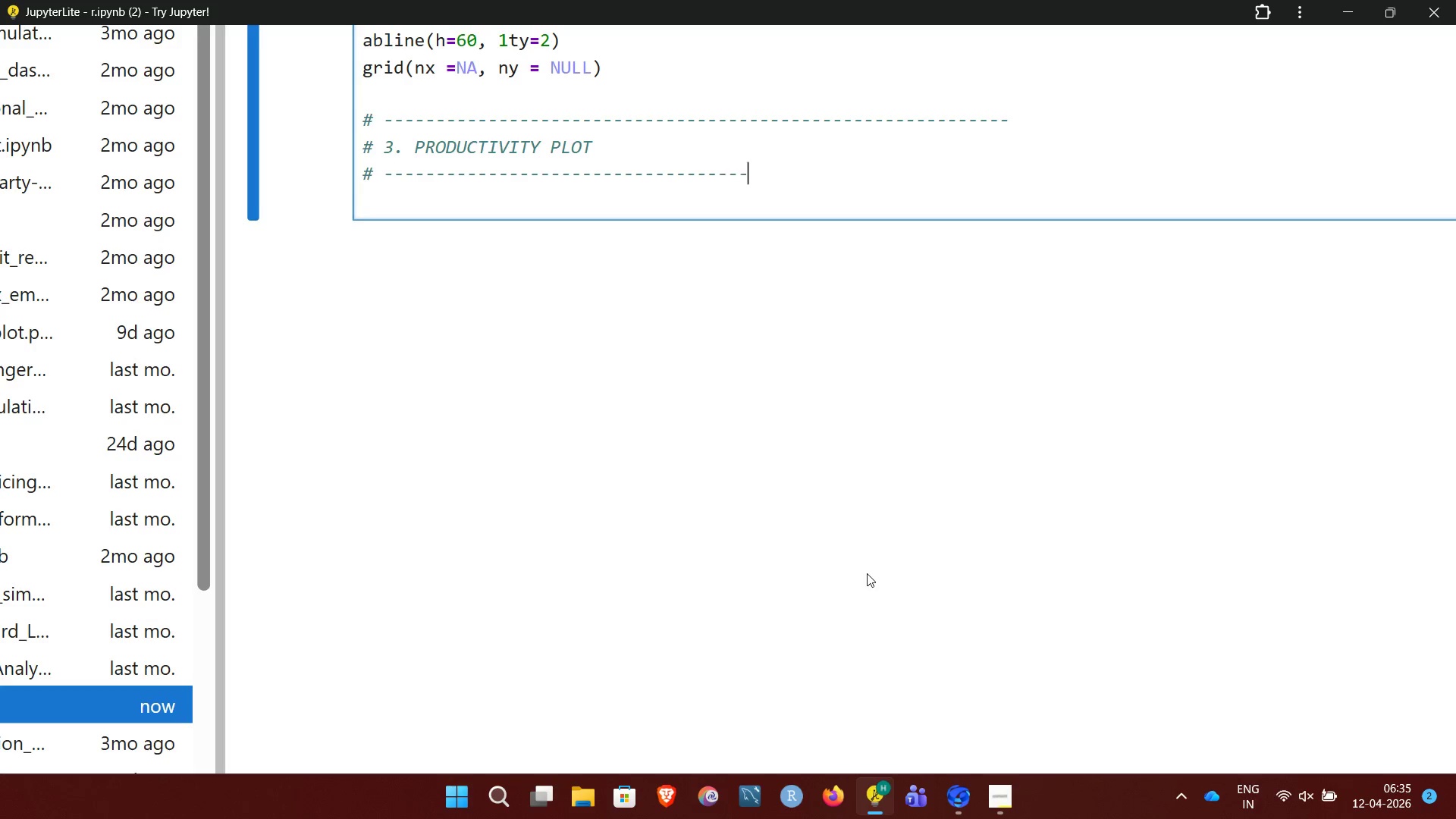 
key(Minus)
 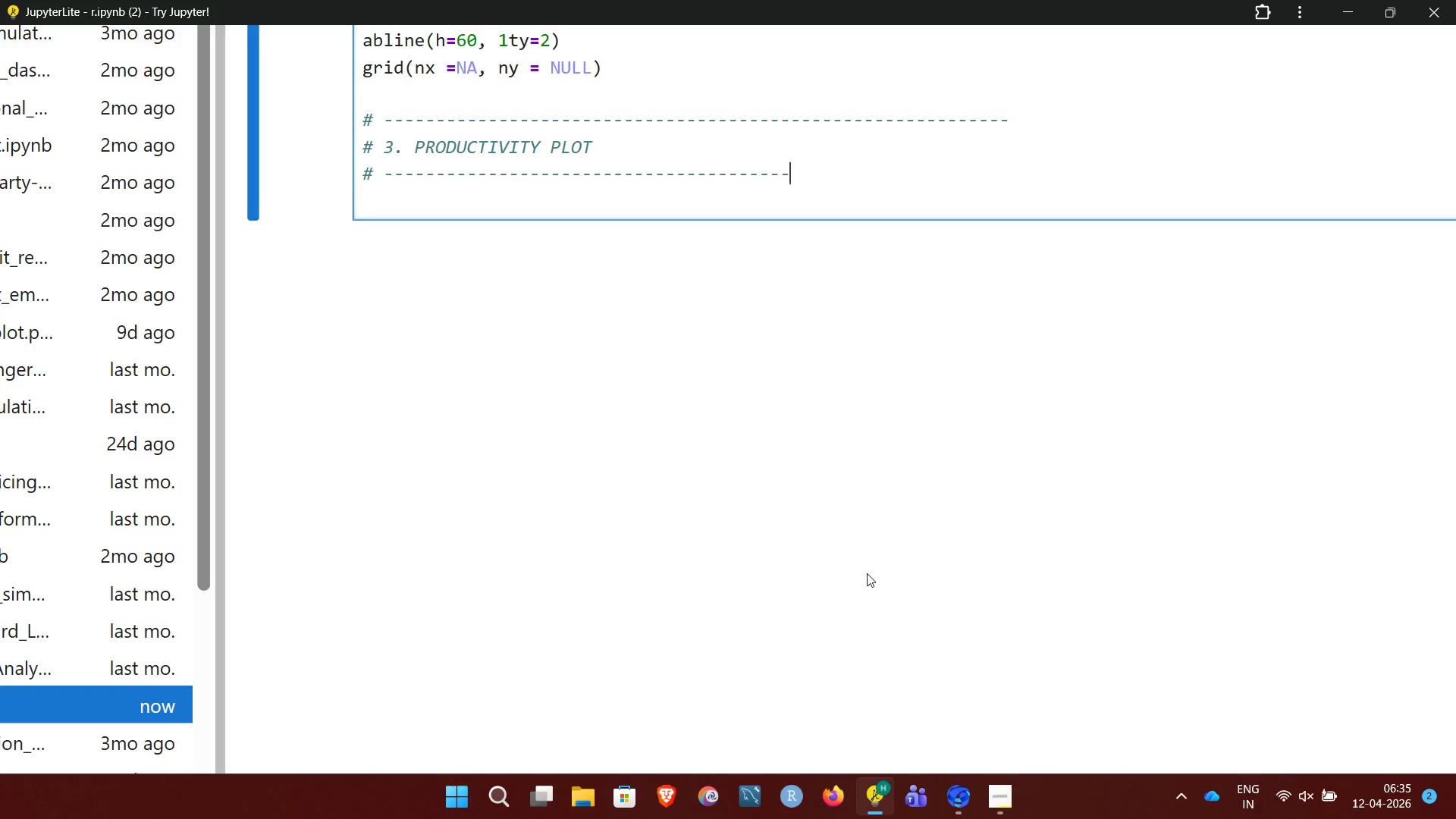 
key(Minus)
 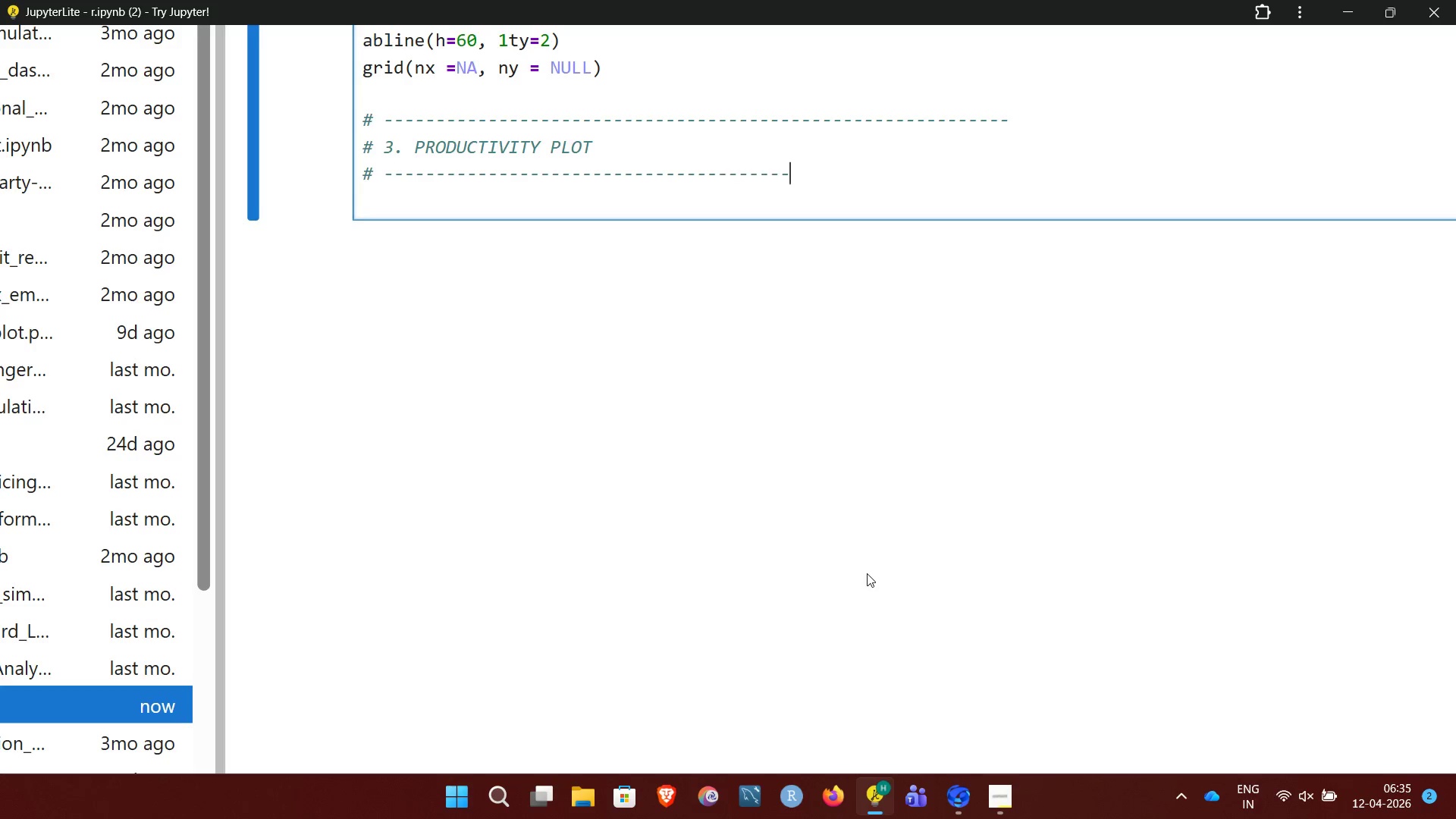 
key(Minus)
 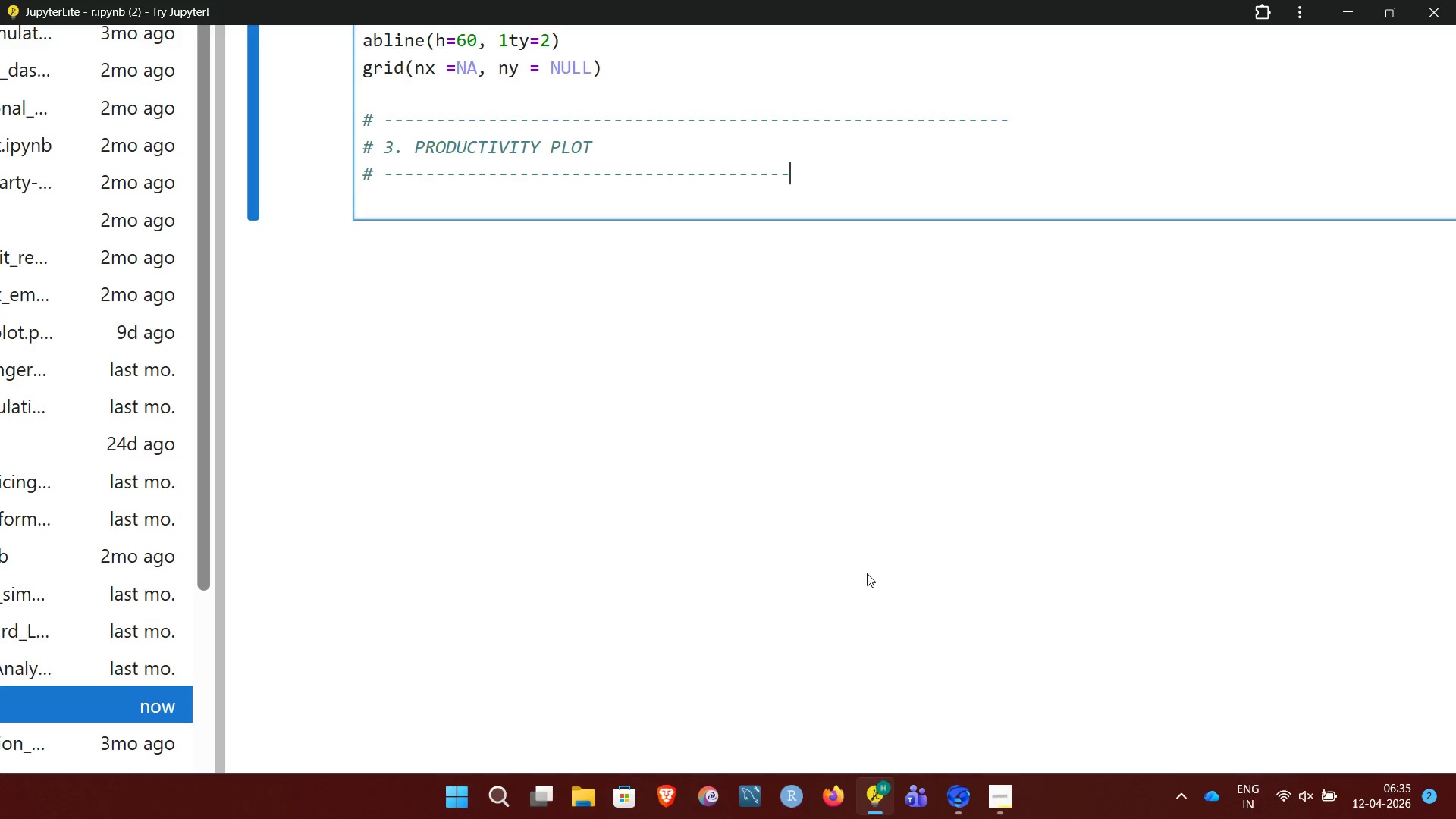 
key(Minus)
 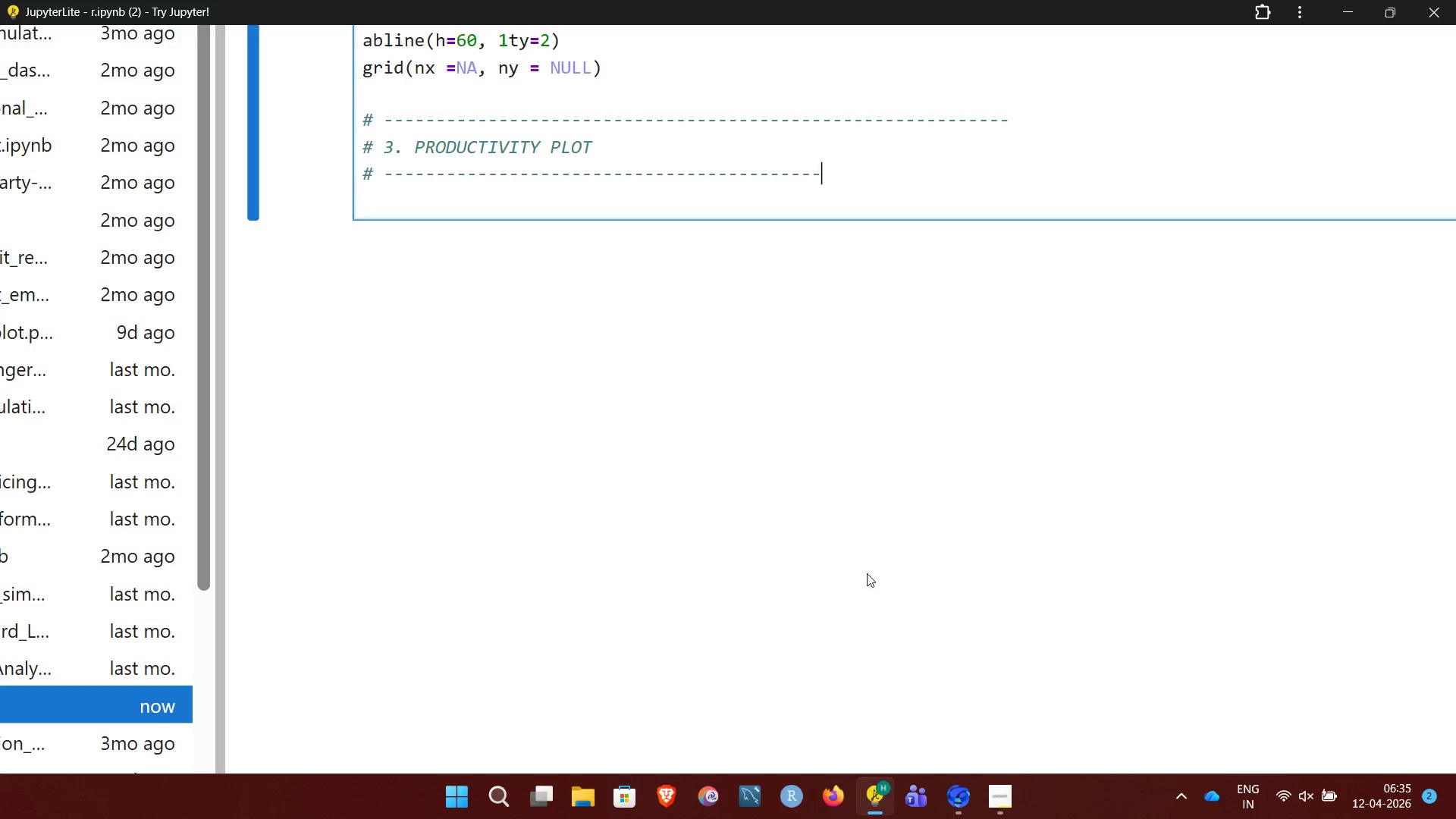 
key(Minus)
 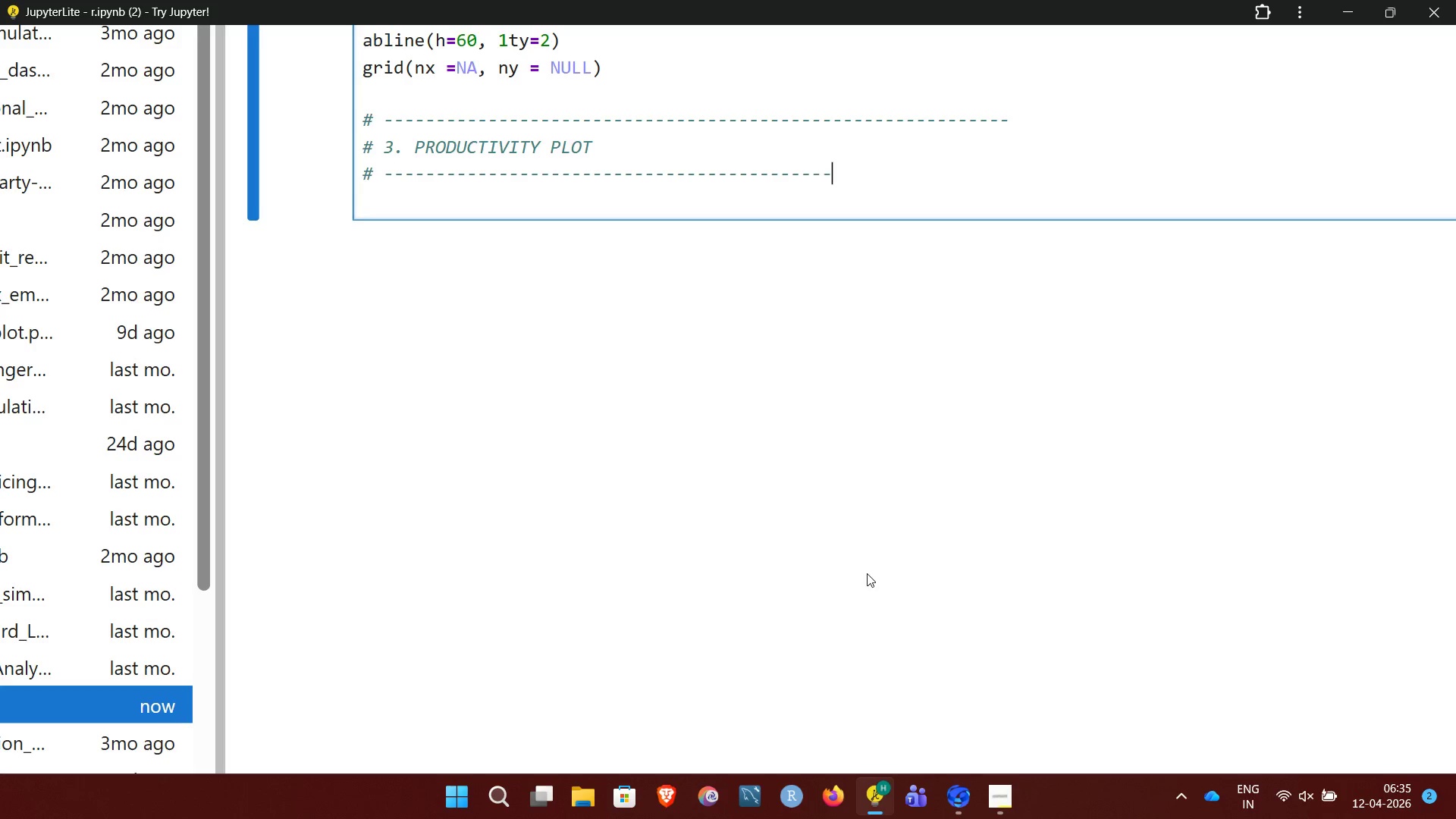 
hold_key(key=Minus, duration=0.91)
 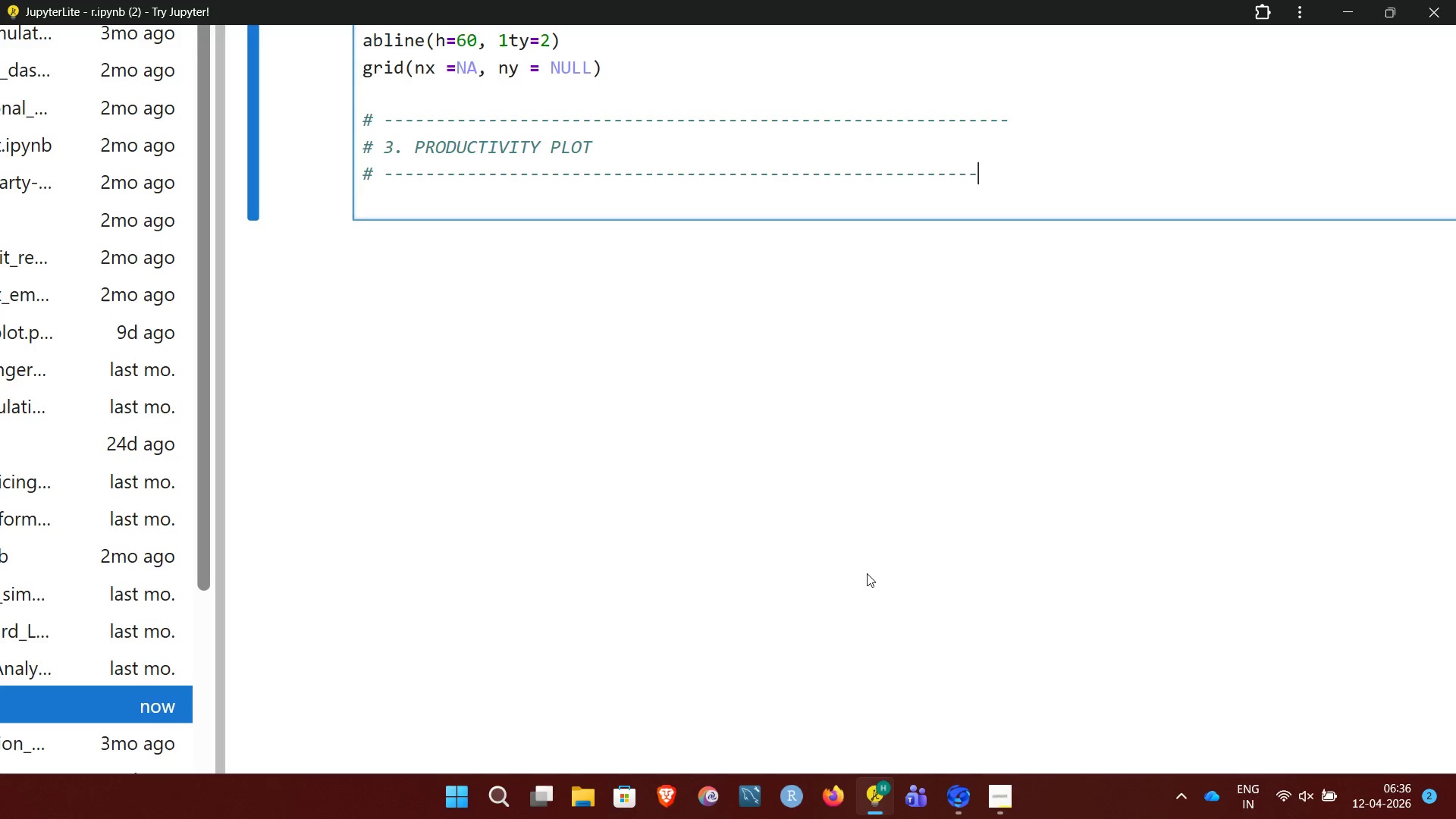 
wait(30.33)
 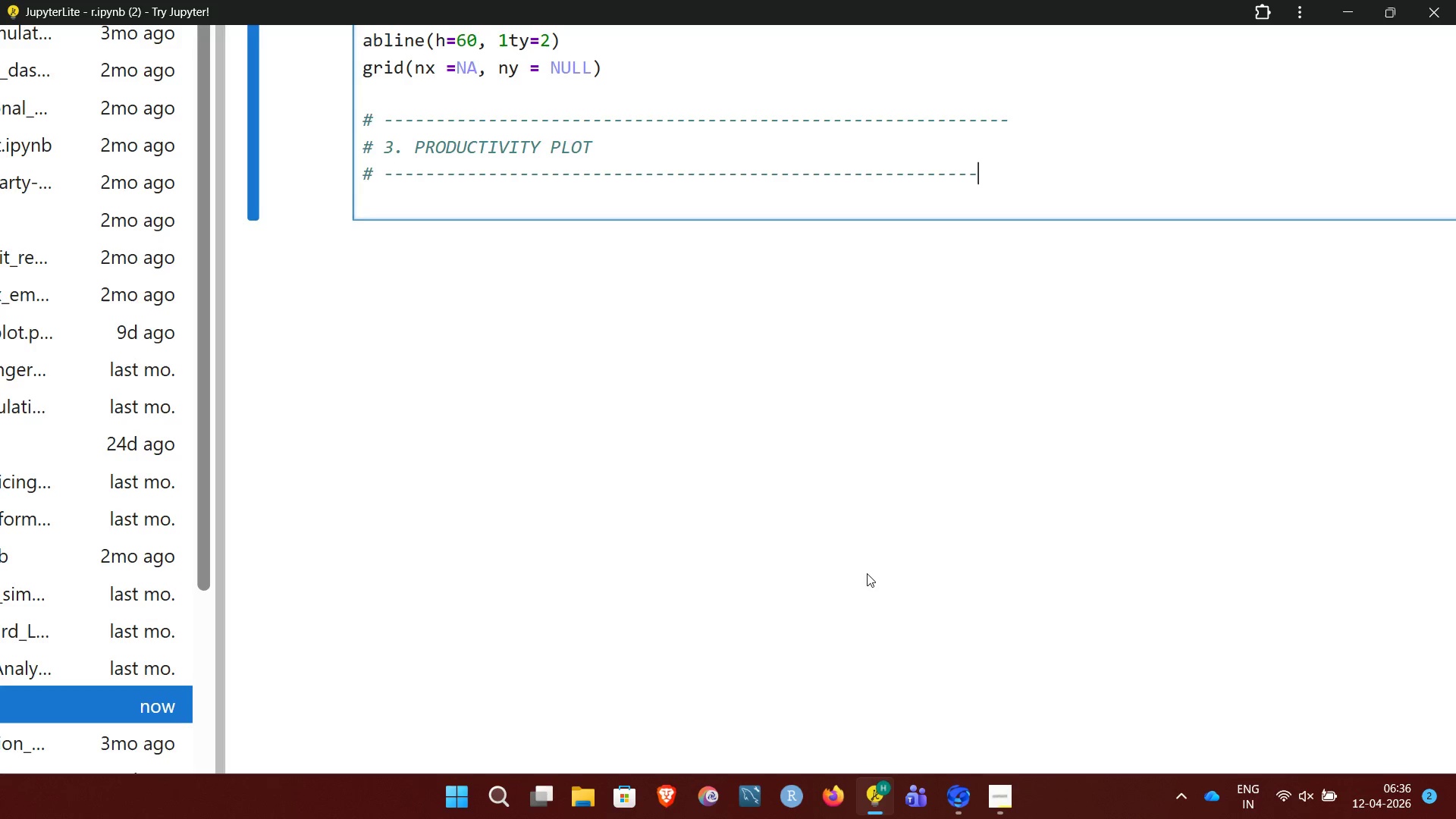 
type(plot)
key(Backspace)
key(Backspace)
key(Backspace)
key(Backspace)
 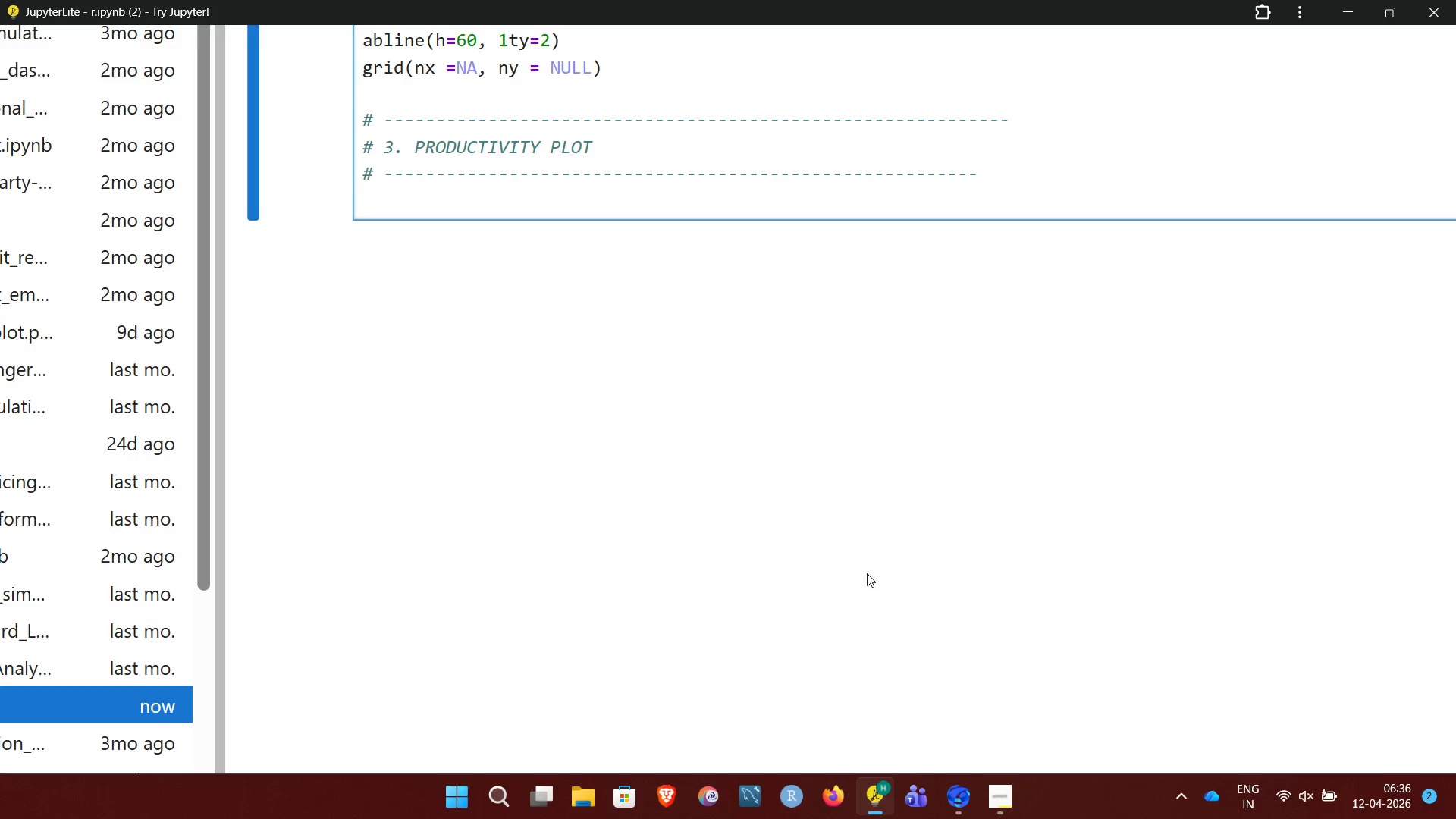 
key(Enter)
 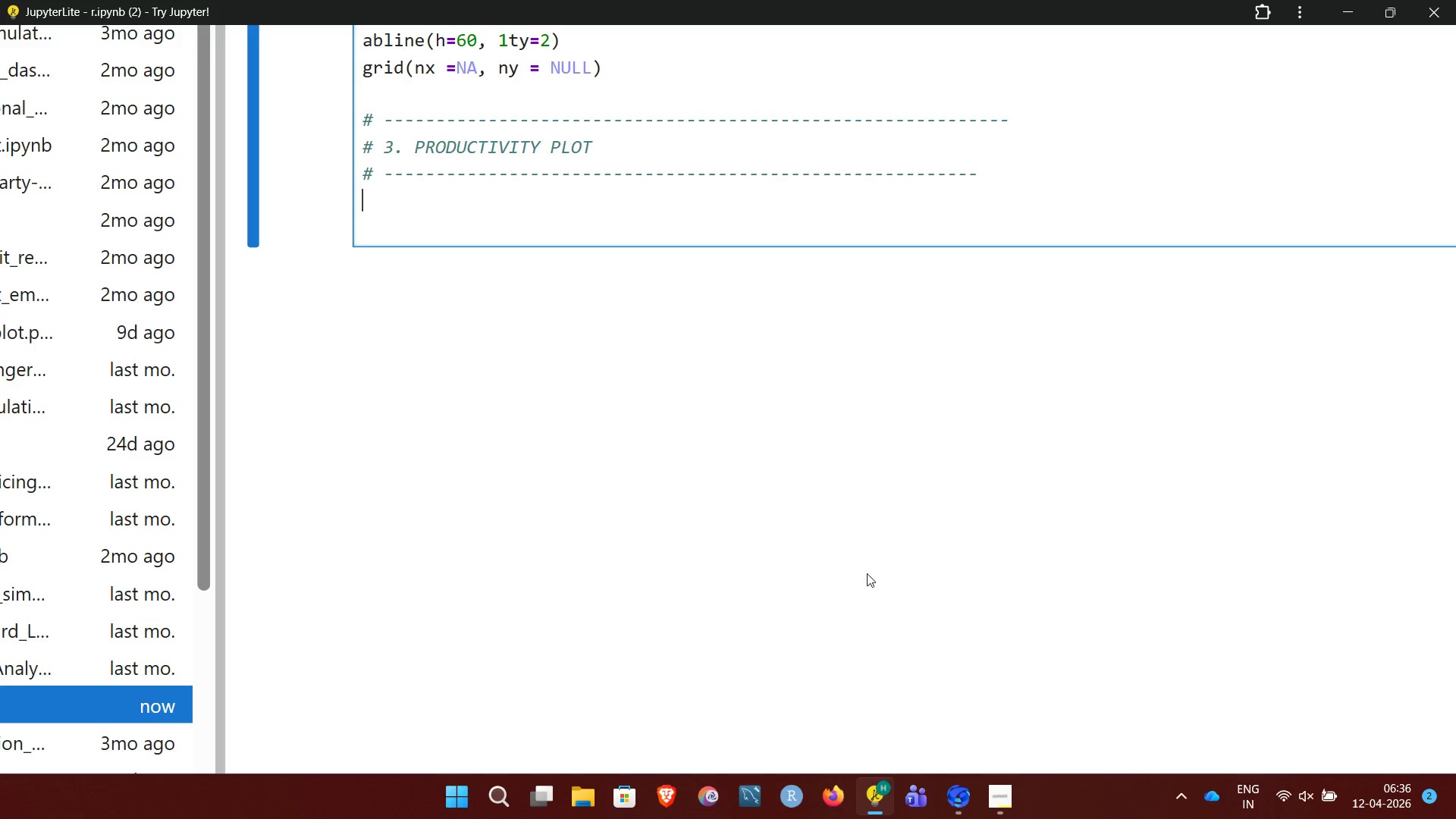 
wait(15.88)
 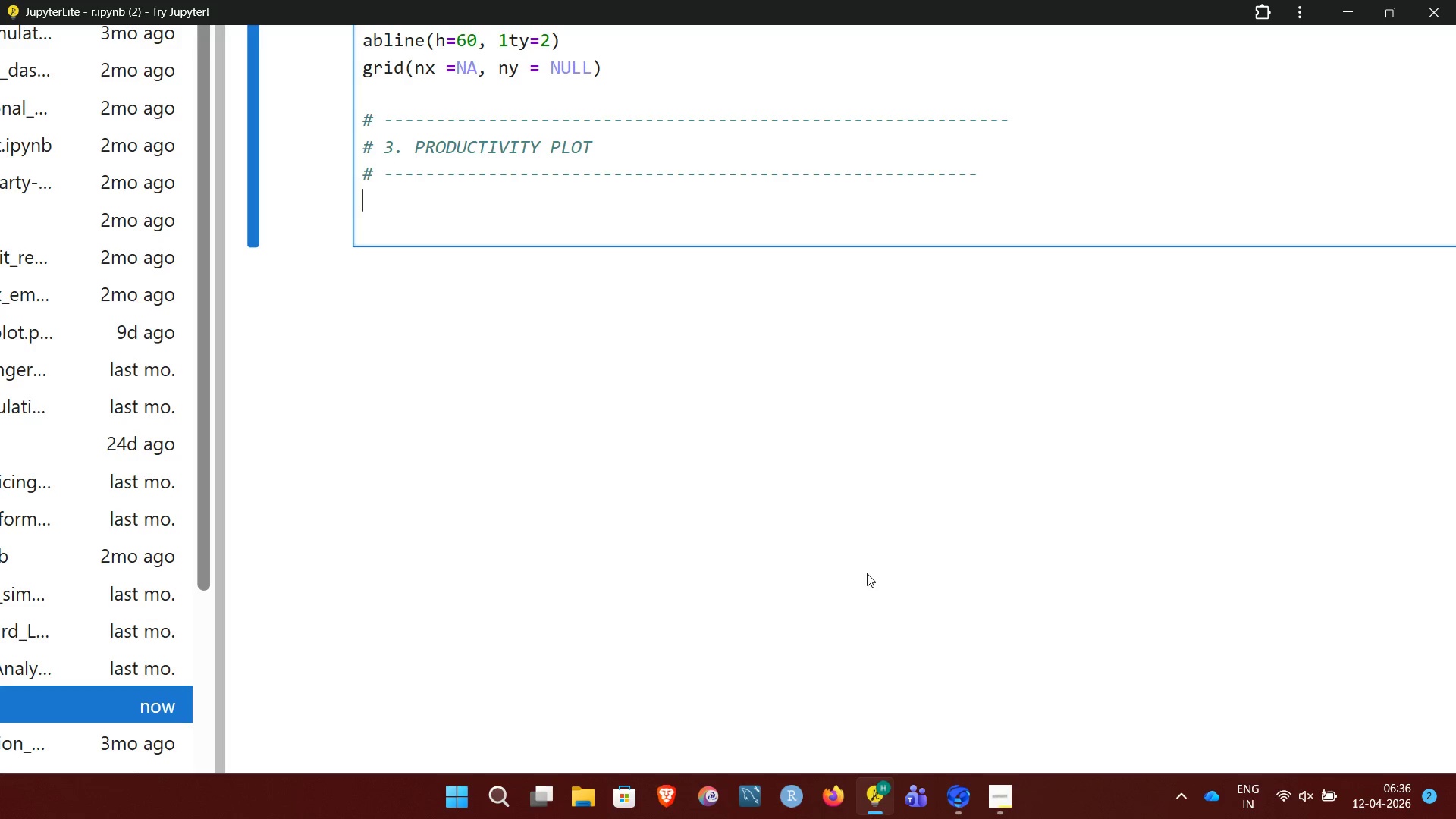 
type(plot)
 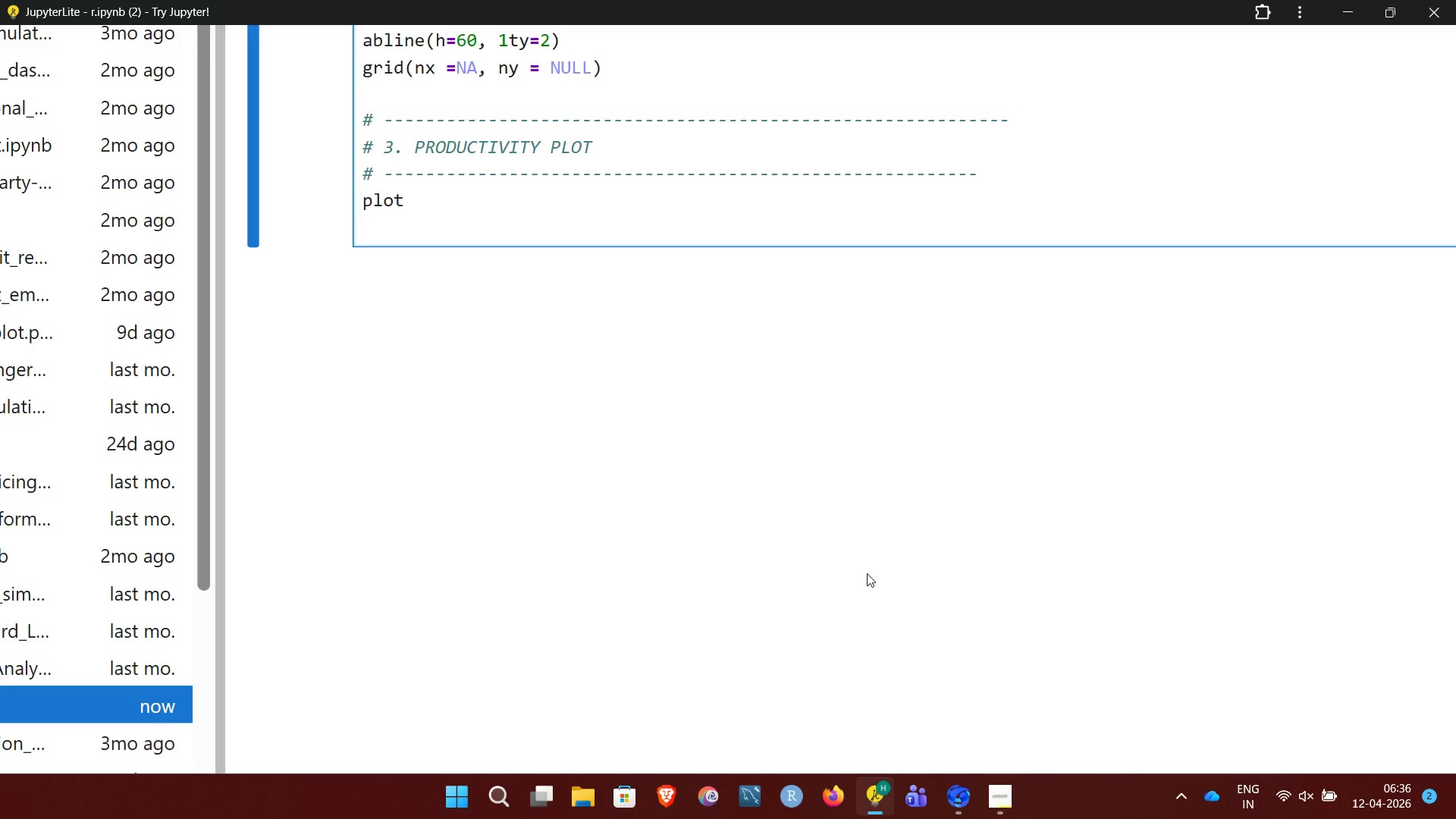 
wait(5.55)
 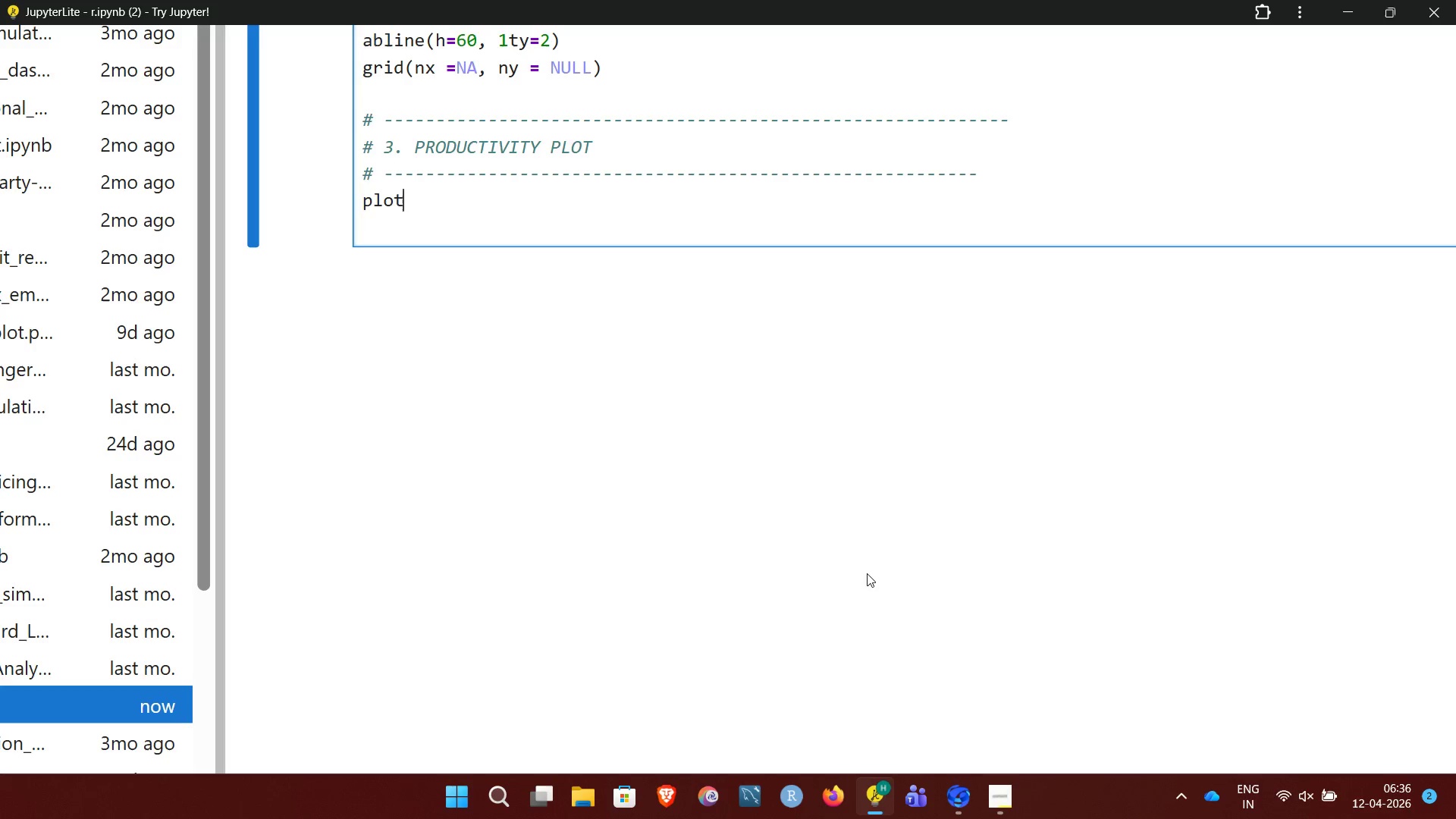 
type((time, productivity)
 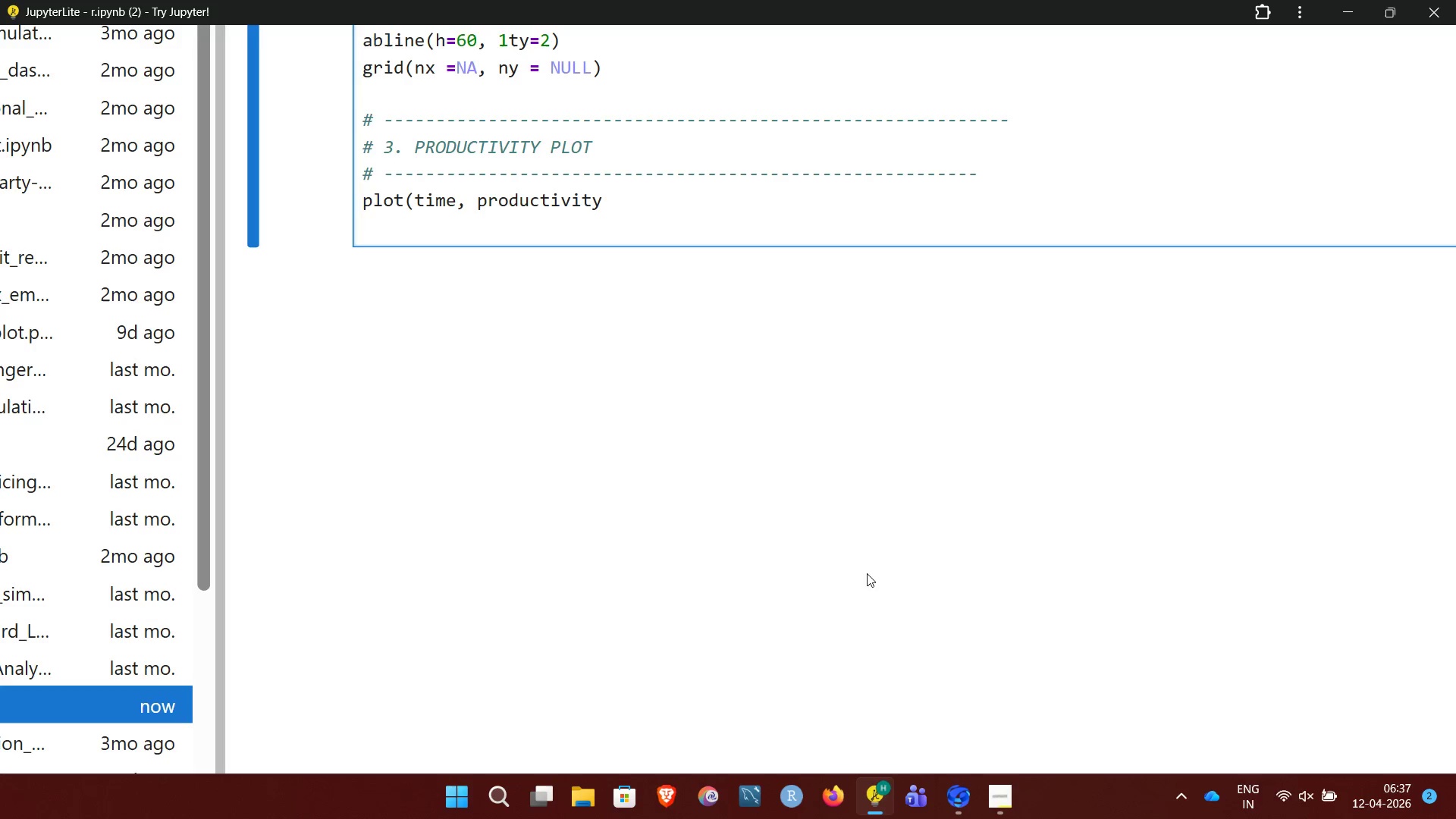 
wait(19.11)
 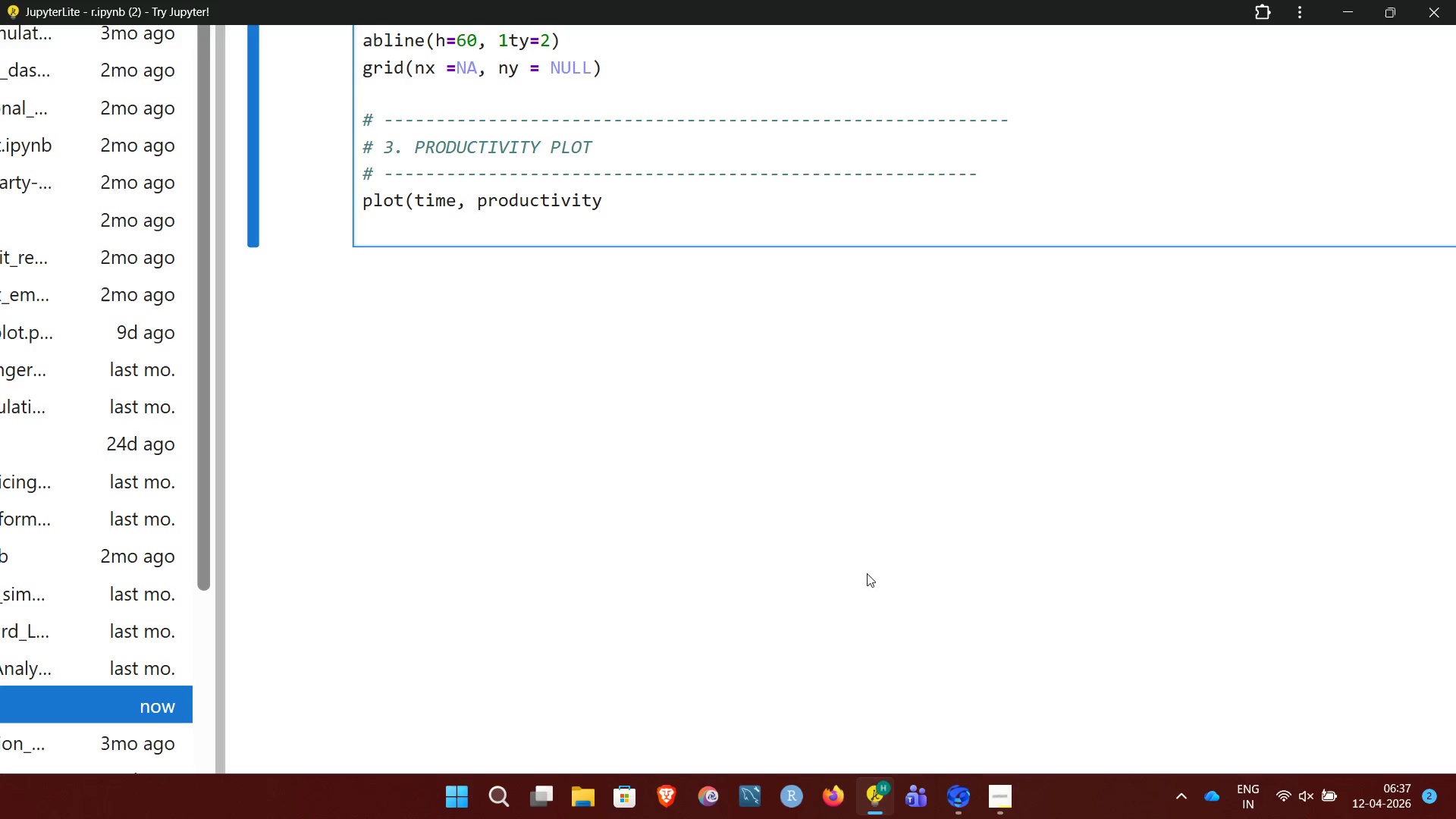 
key(Comma)
 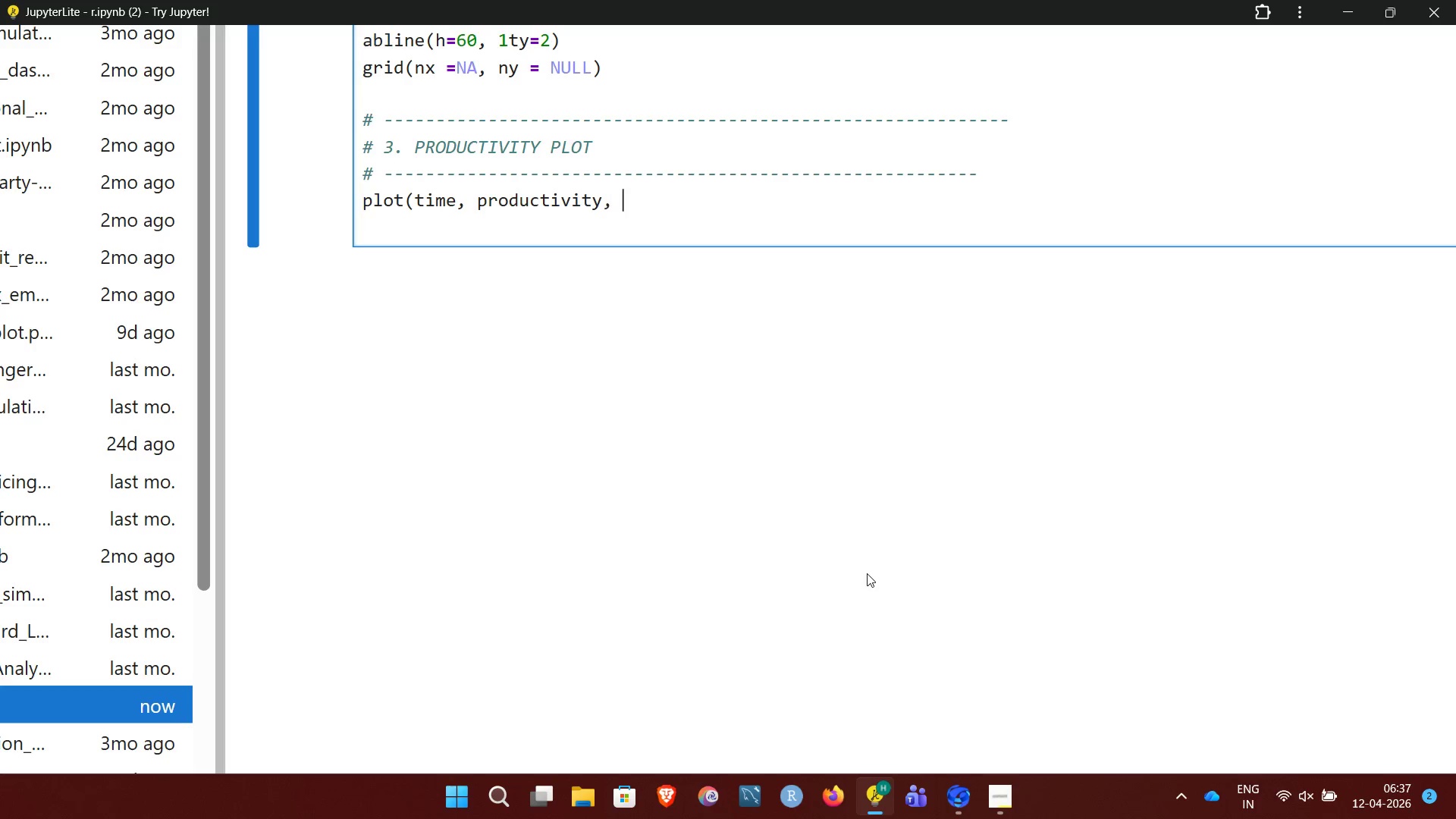 
key(Space)
 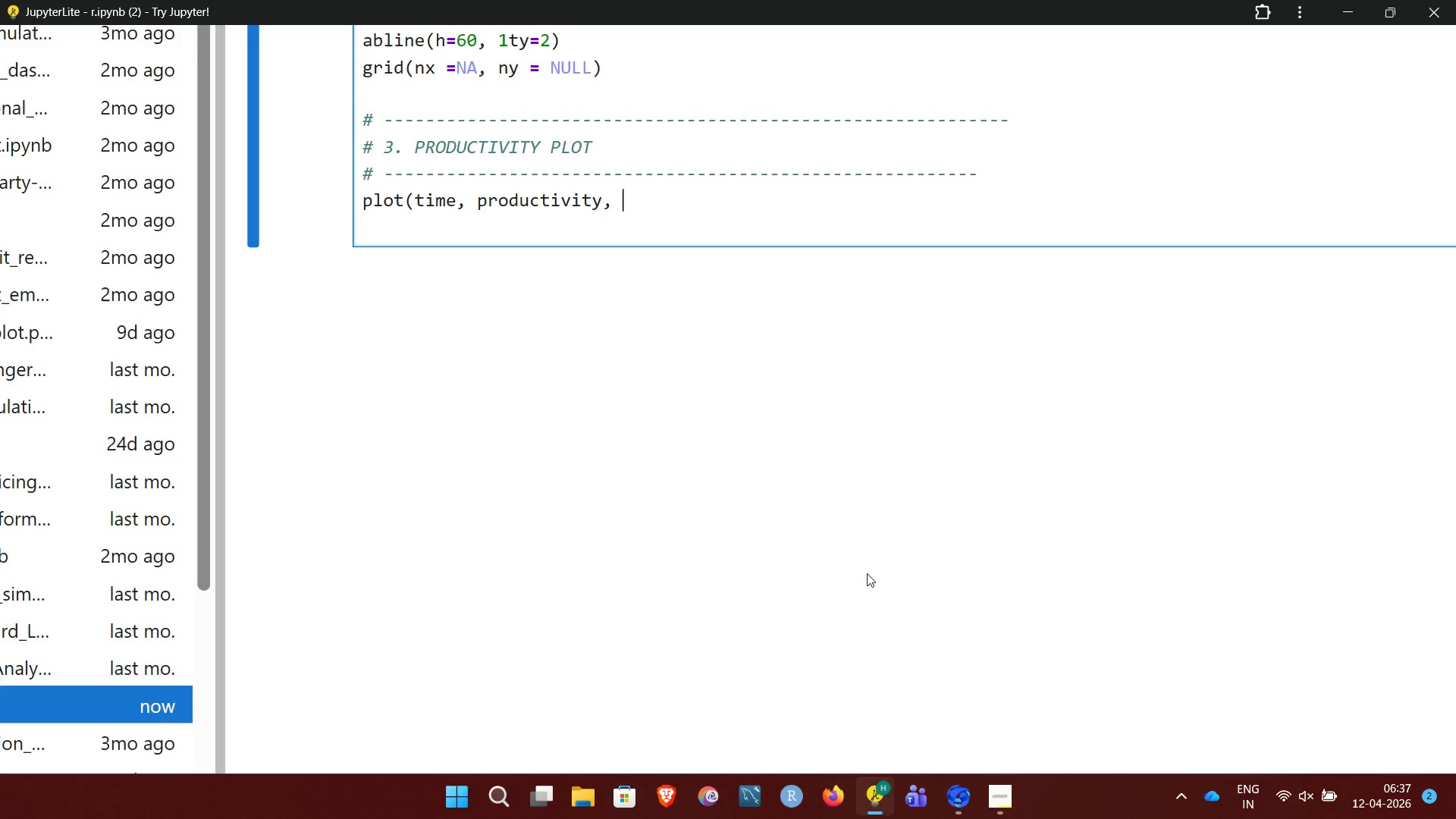 
key(T)
 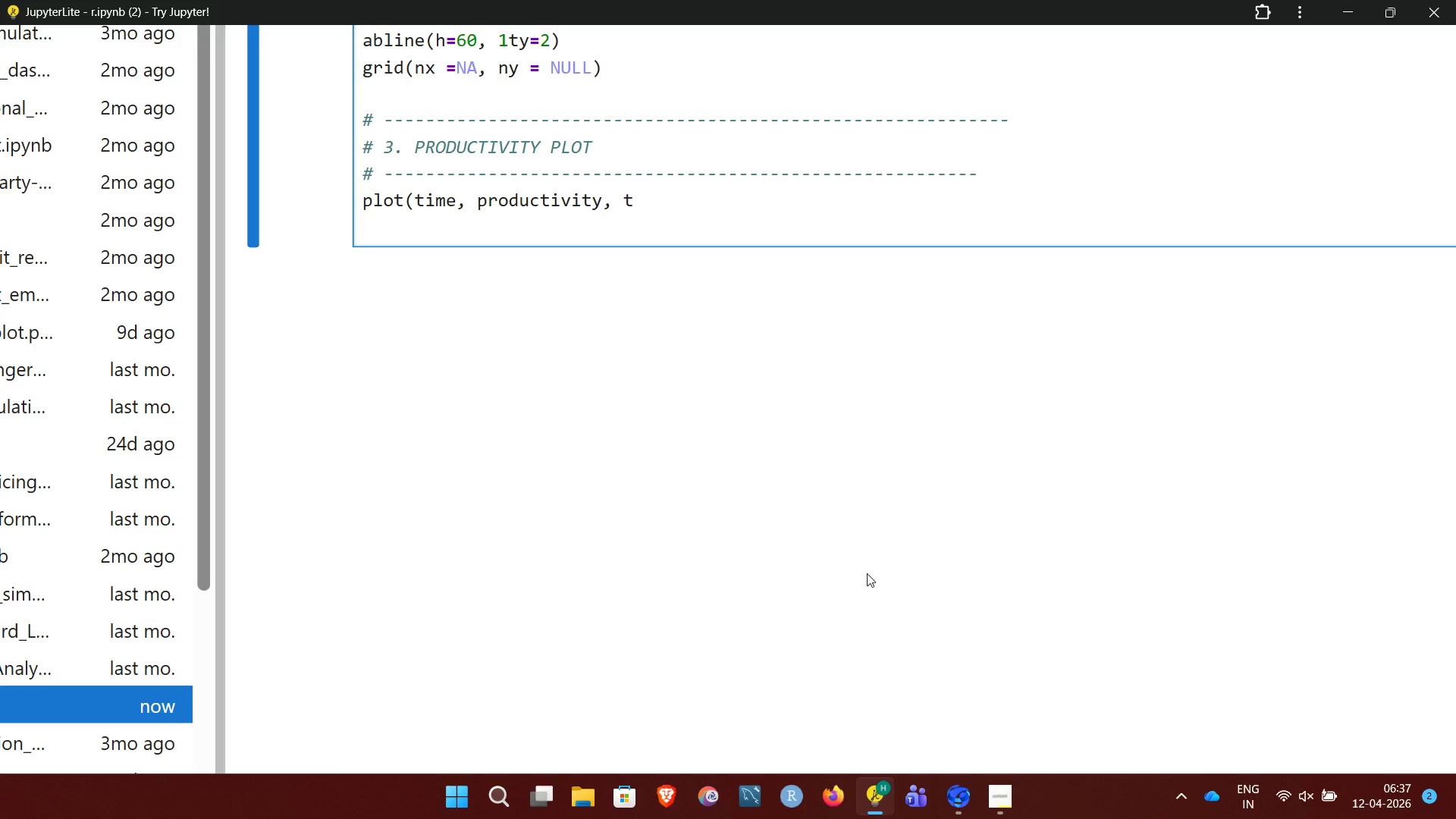 
type(ype= "1")
 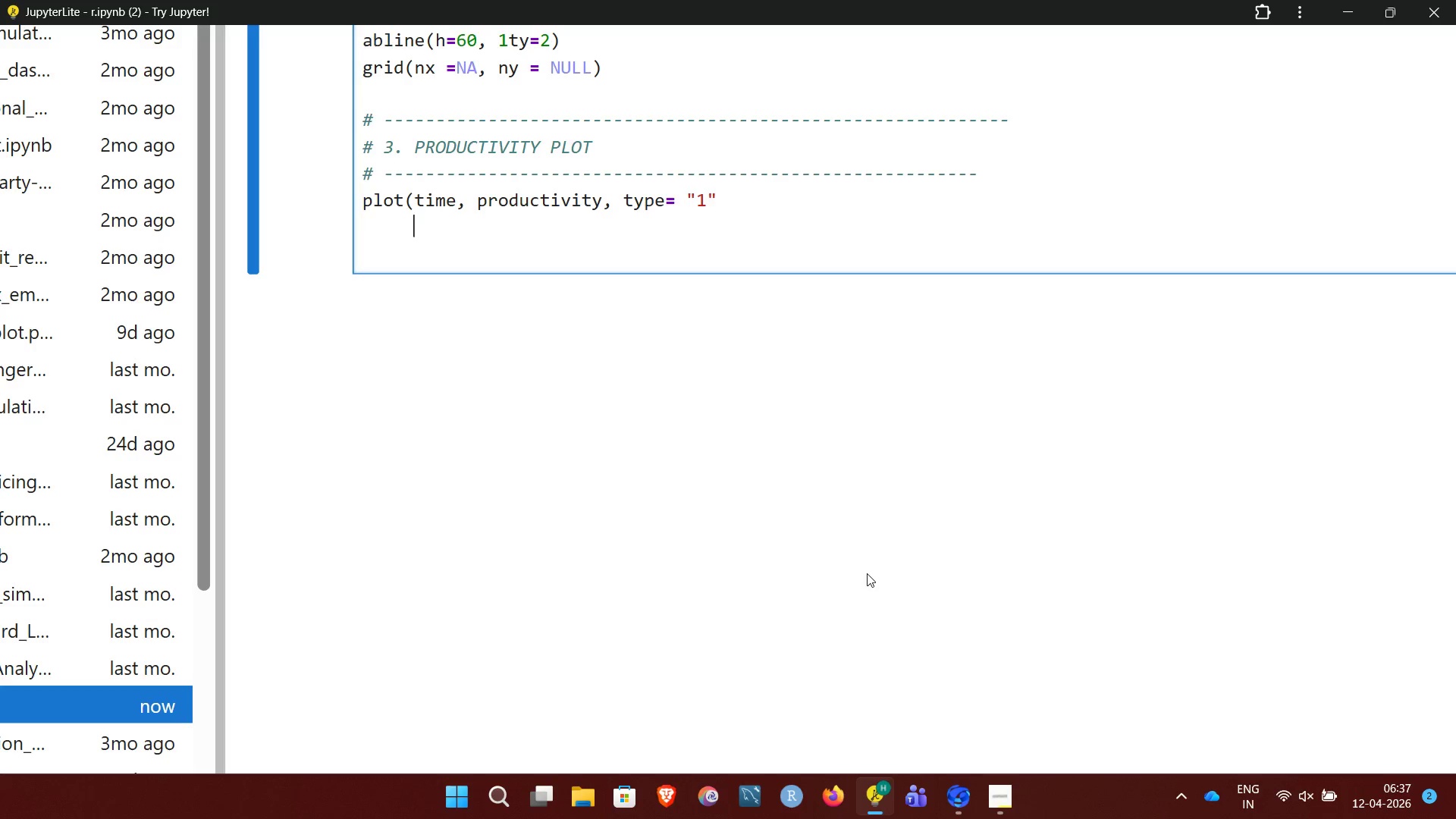 
 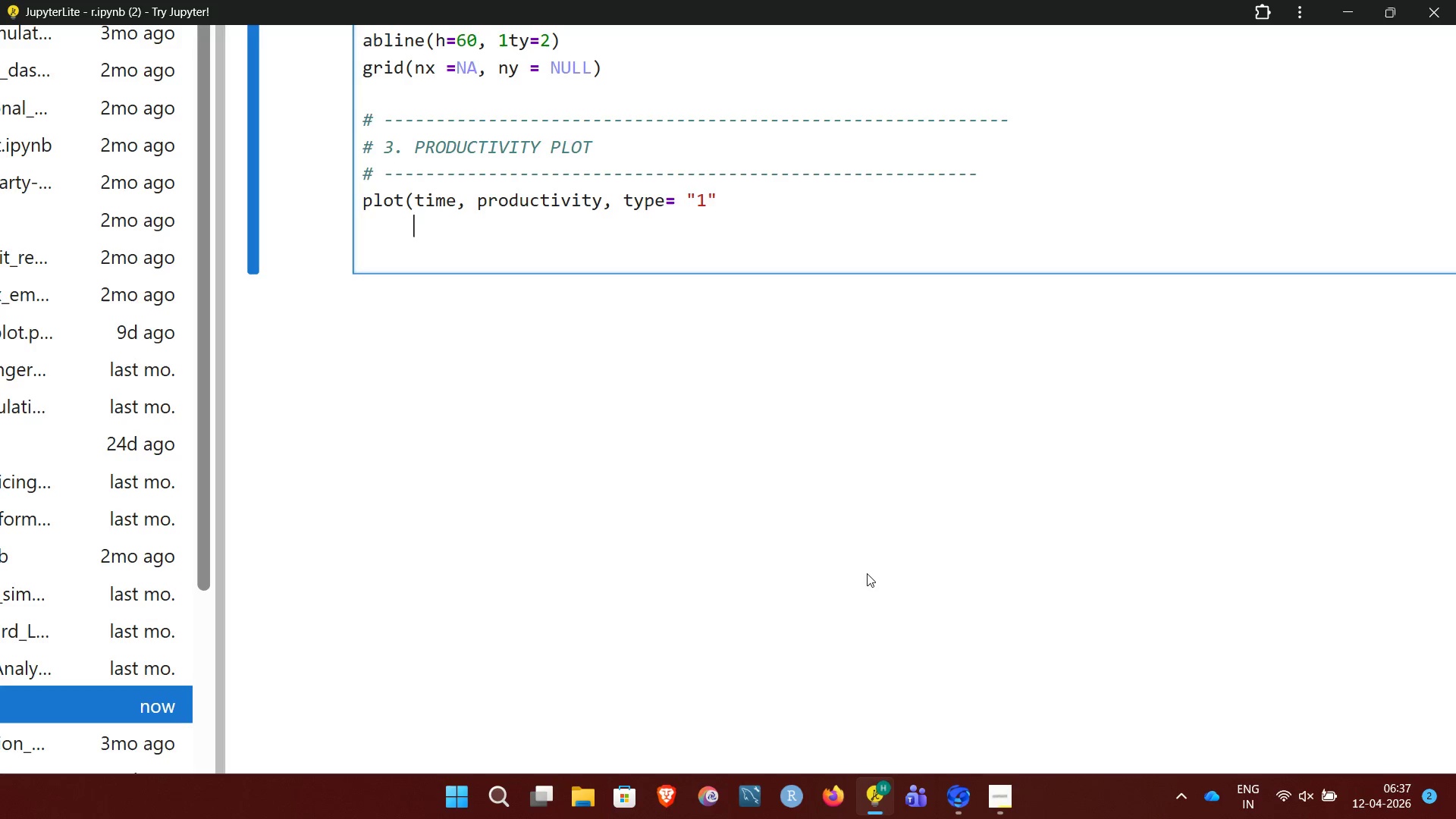 
key(Enter)
 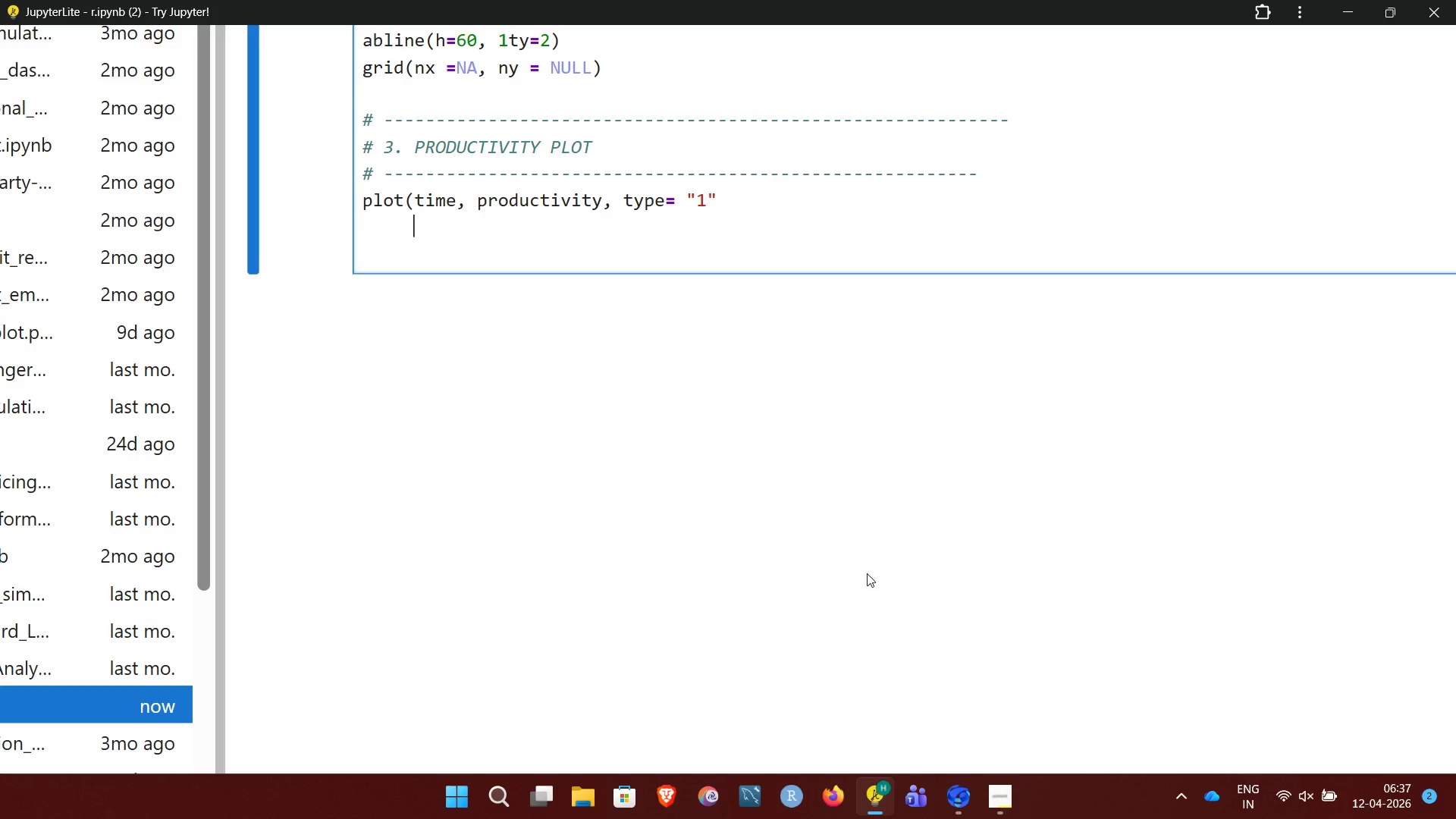 
type(1wd=3)
 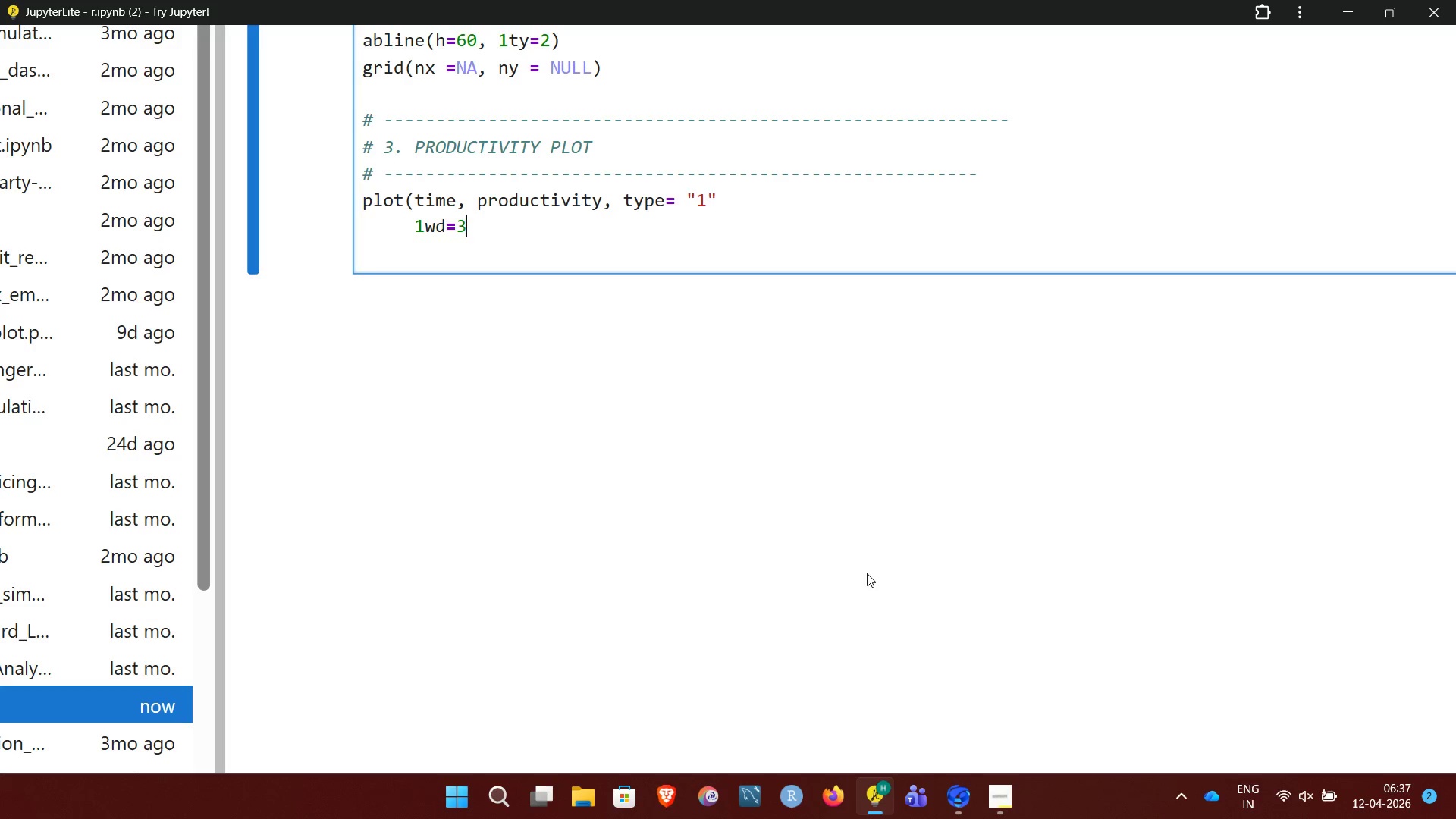 
key(Enter)
 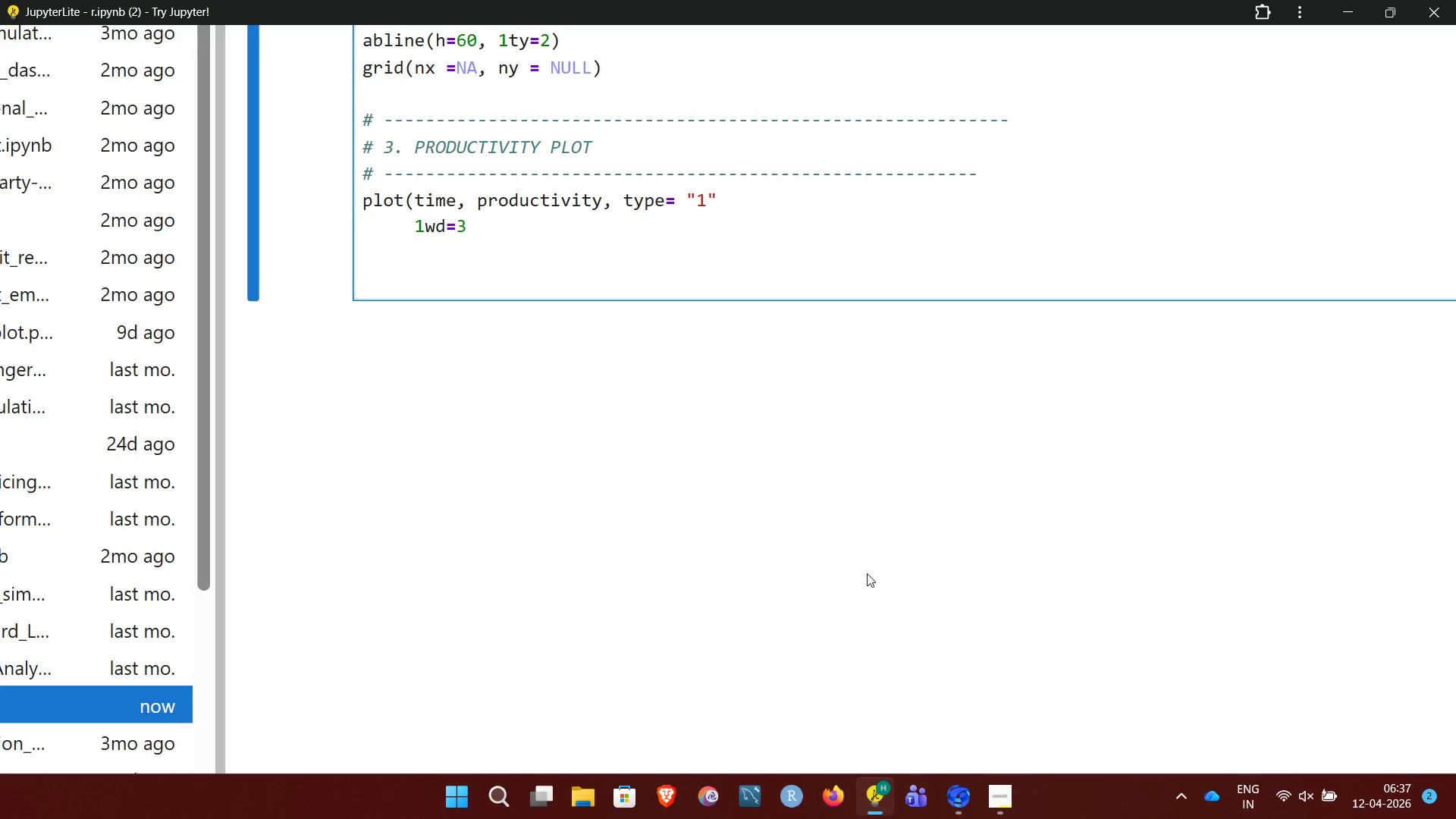 
type(xlab)
 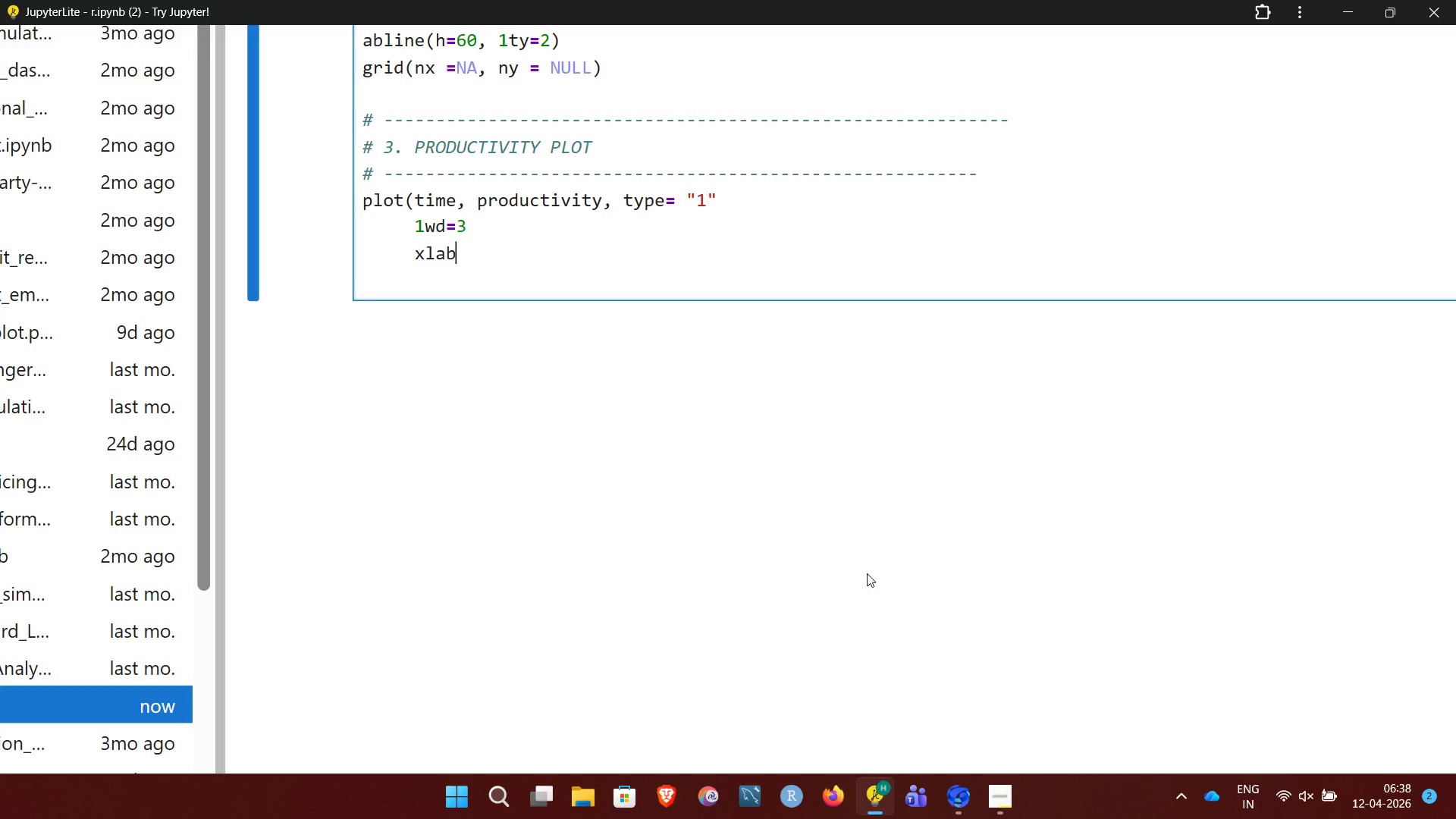 
wait(47.31)
 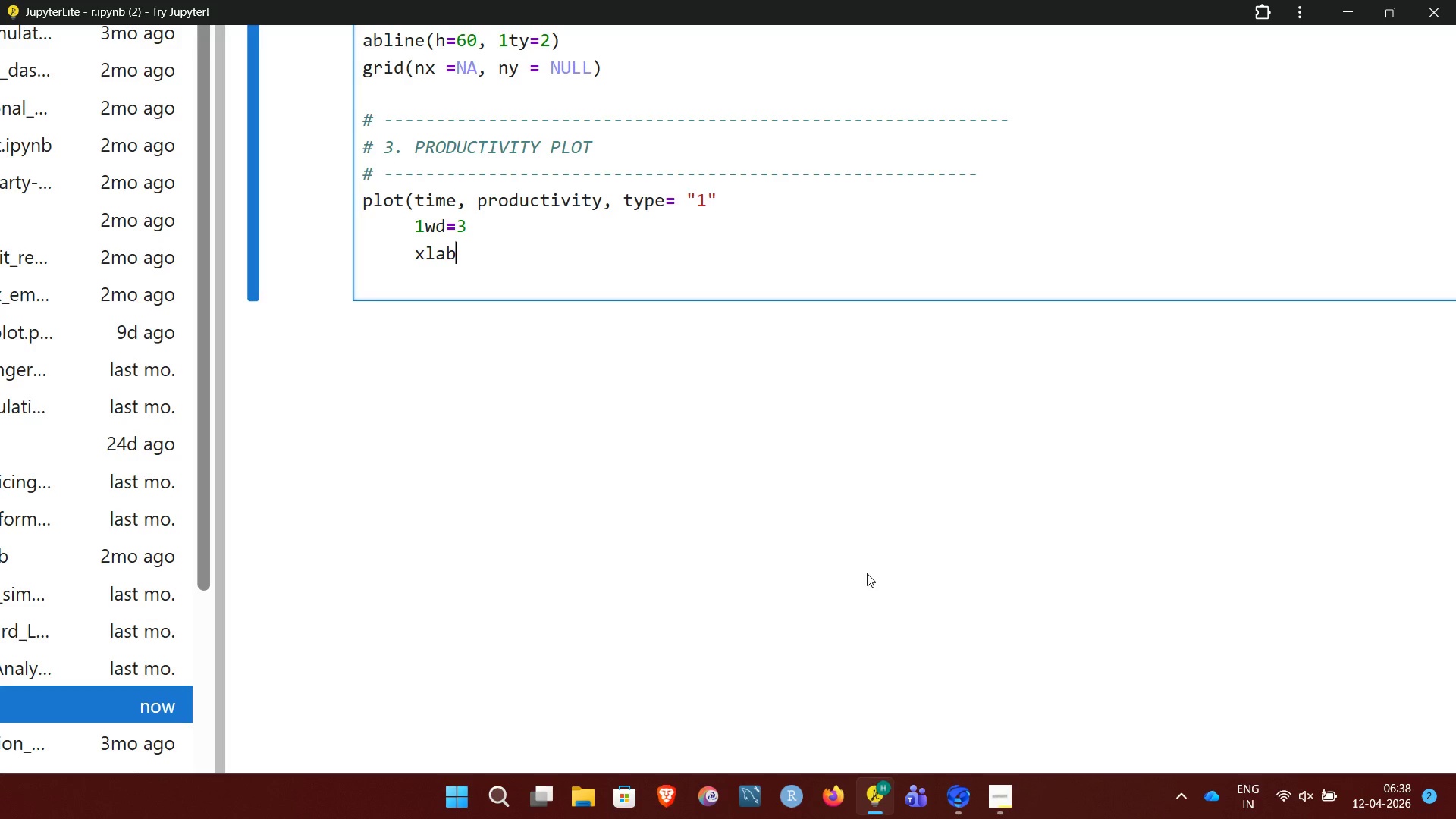 
left_click_drag(start_coordinate=[867, 573], to_coordinate=[1106, 647])
 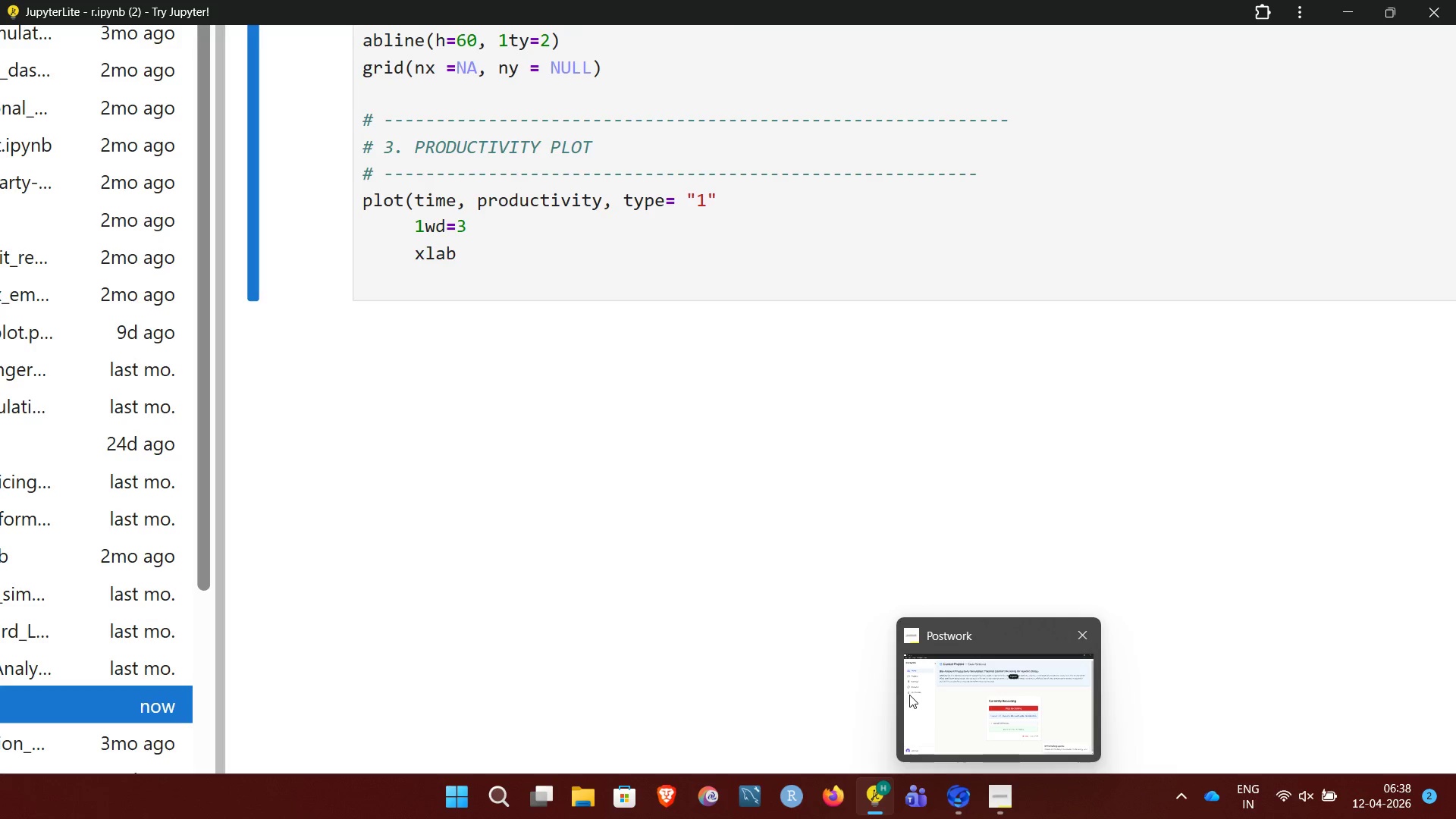 
wait(5.03)
 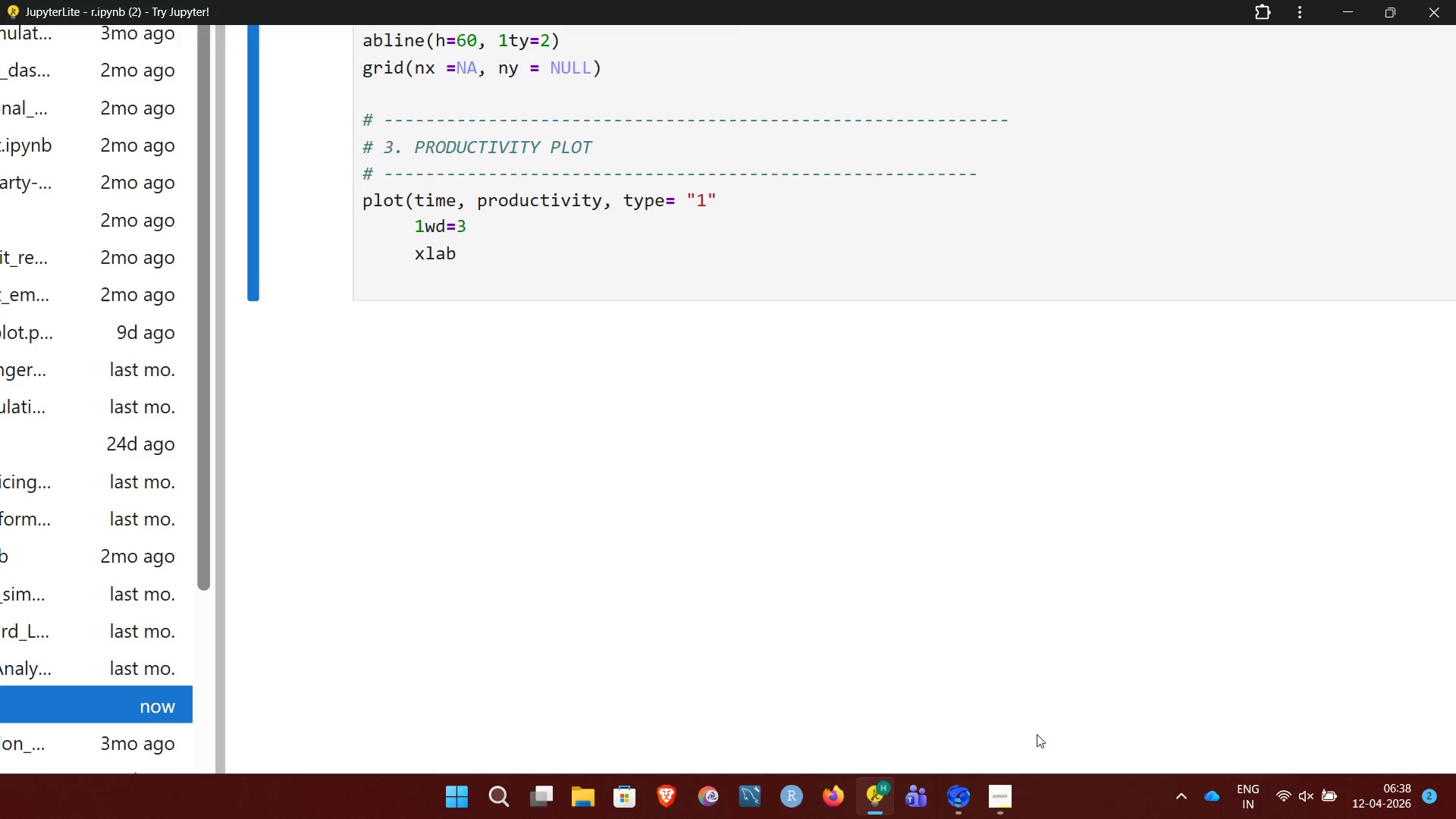 
left_click([867, 785])